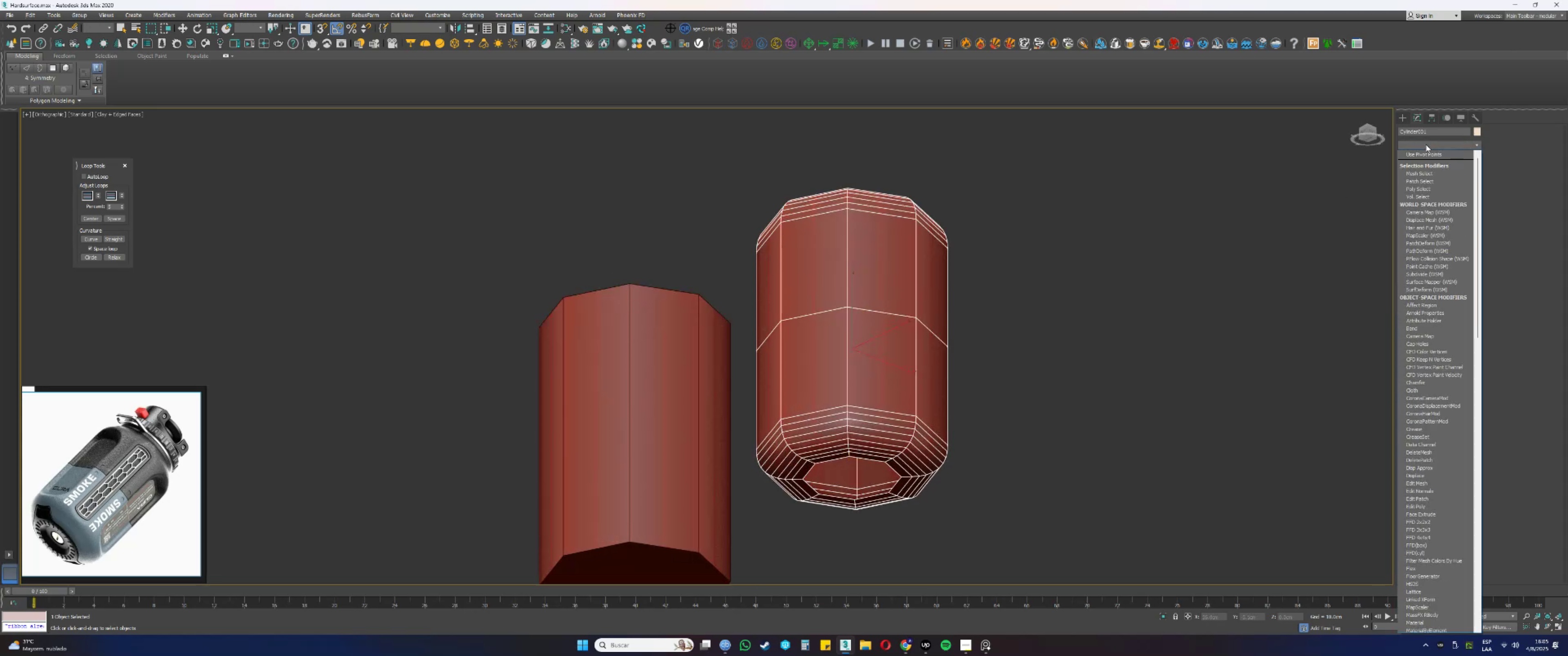 
key(E)
 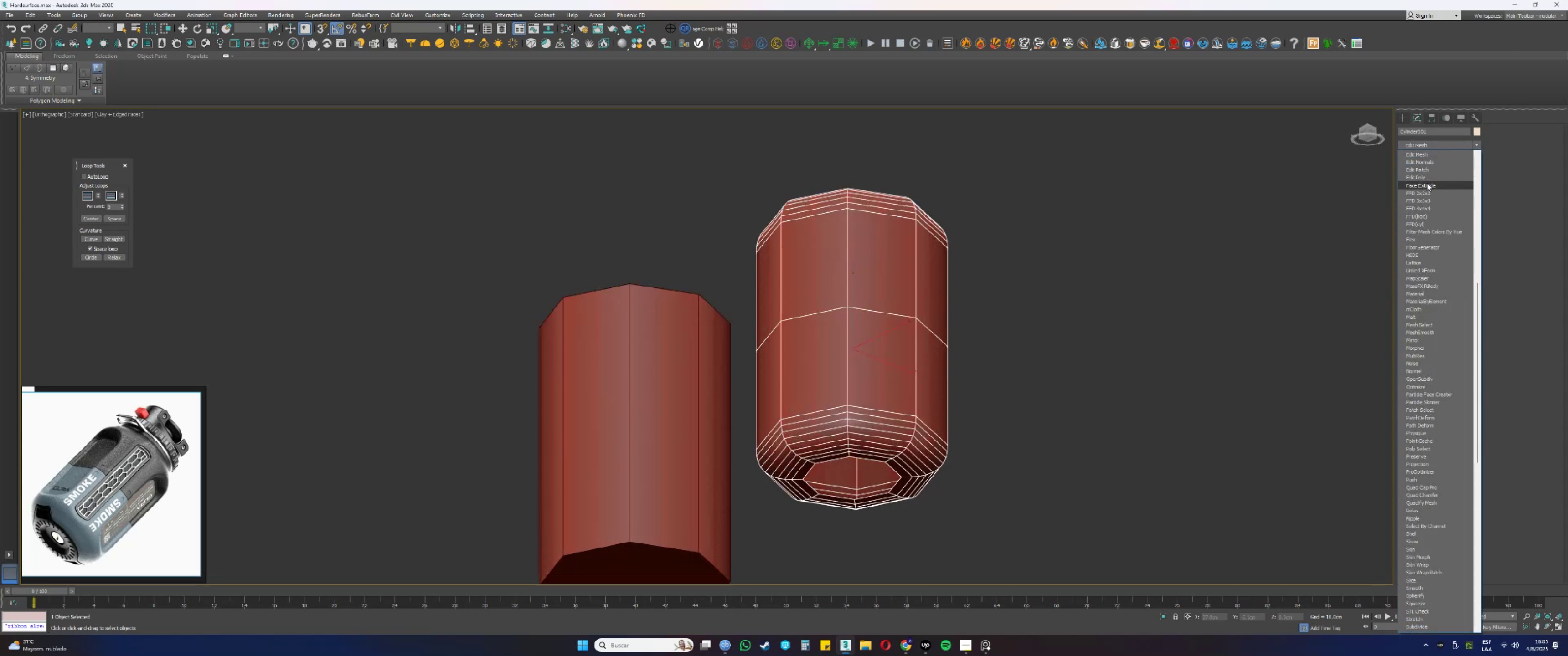 
left_click([1424, 179])
 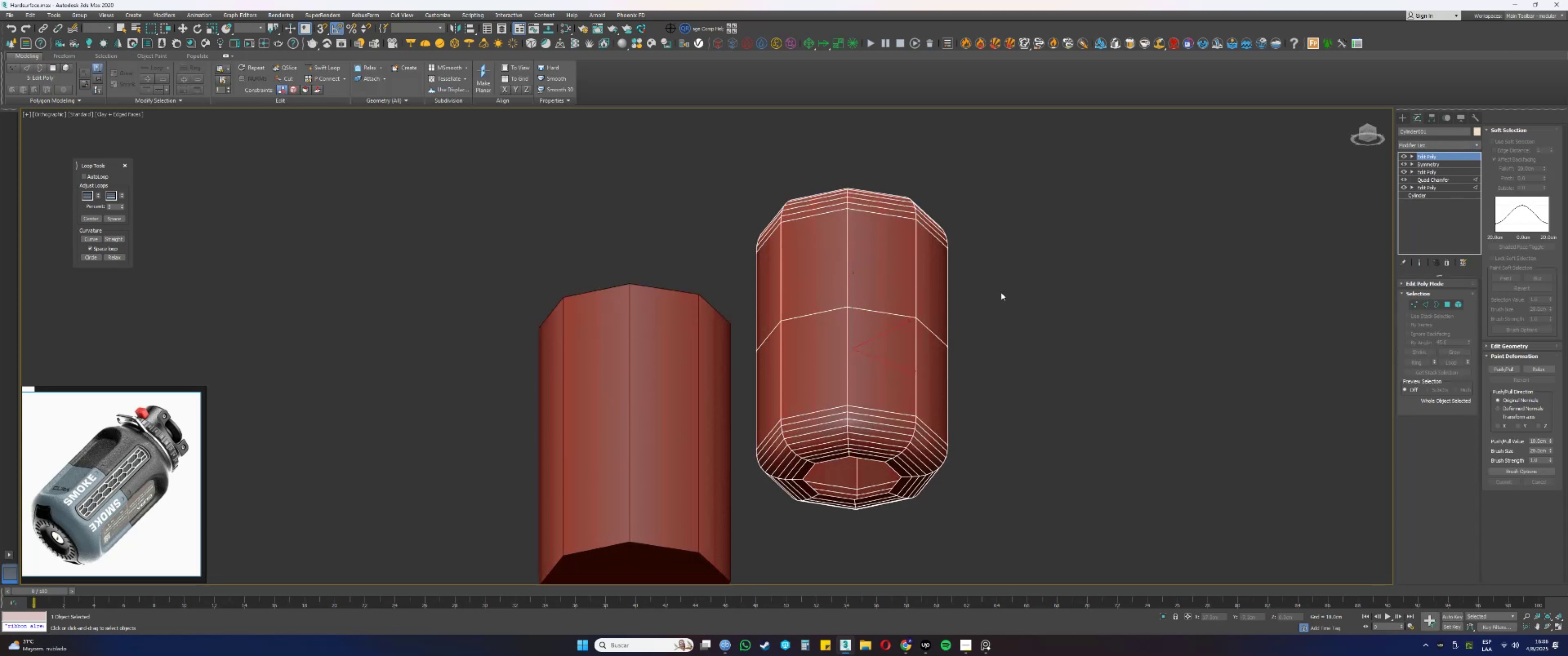 
hold_key(key=AltLeft, duration=1.09)
 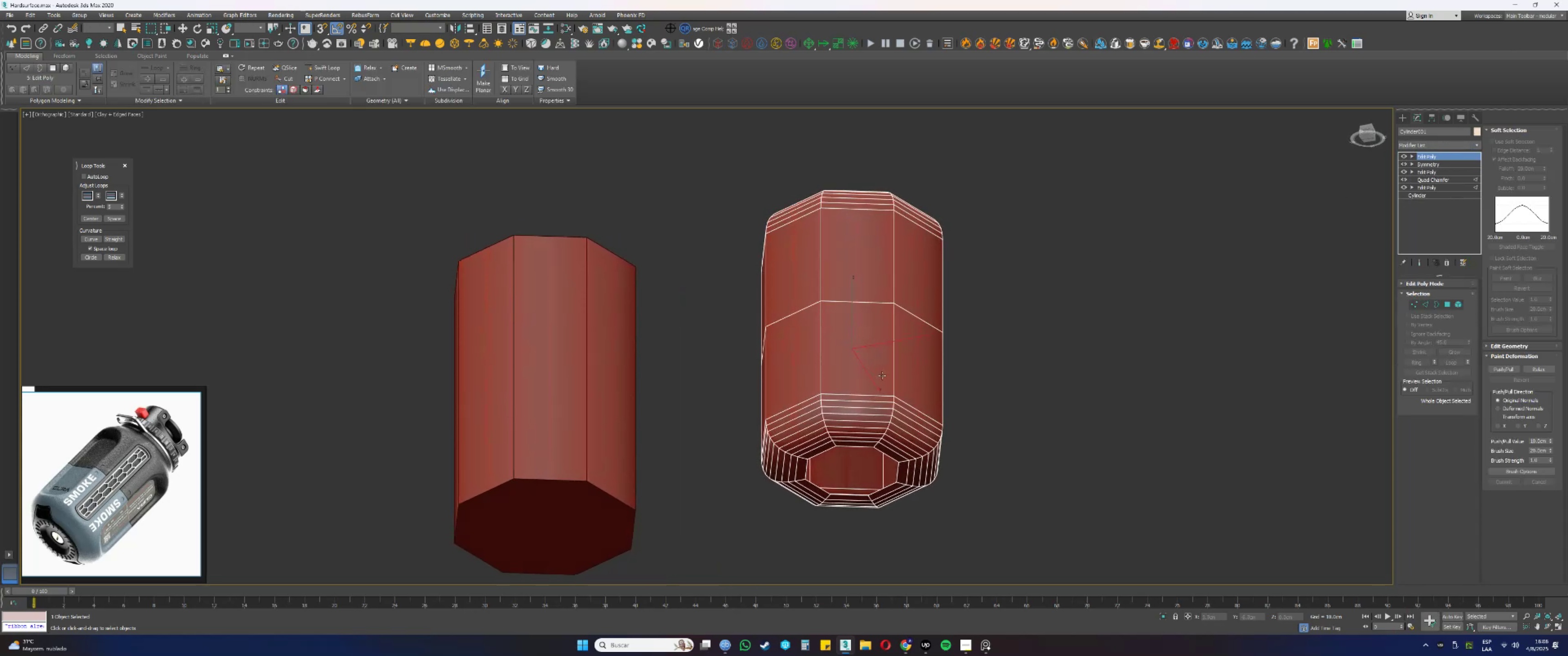 
key(2)
 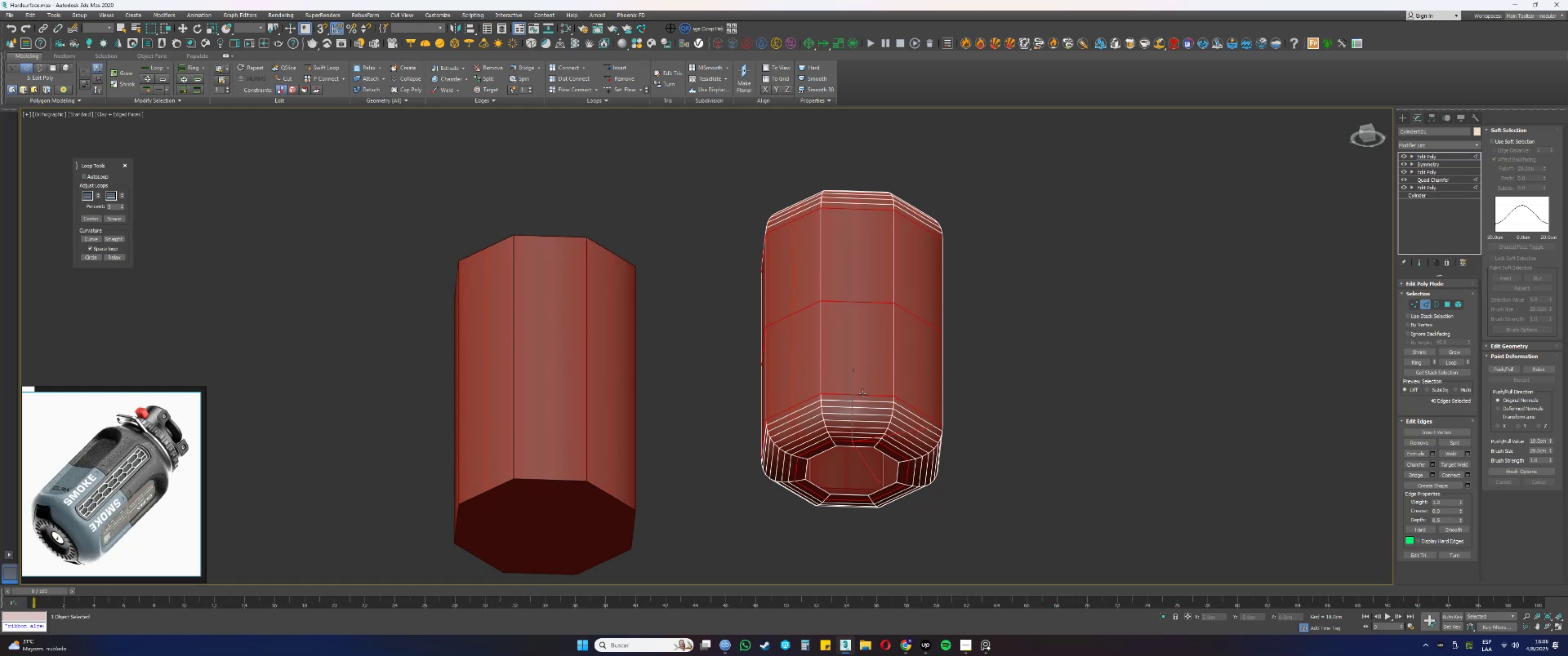 
left_click([861, 395])
 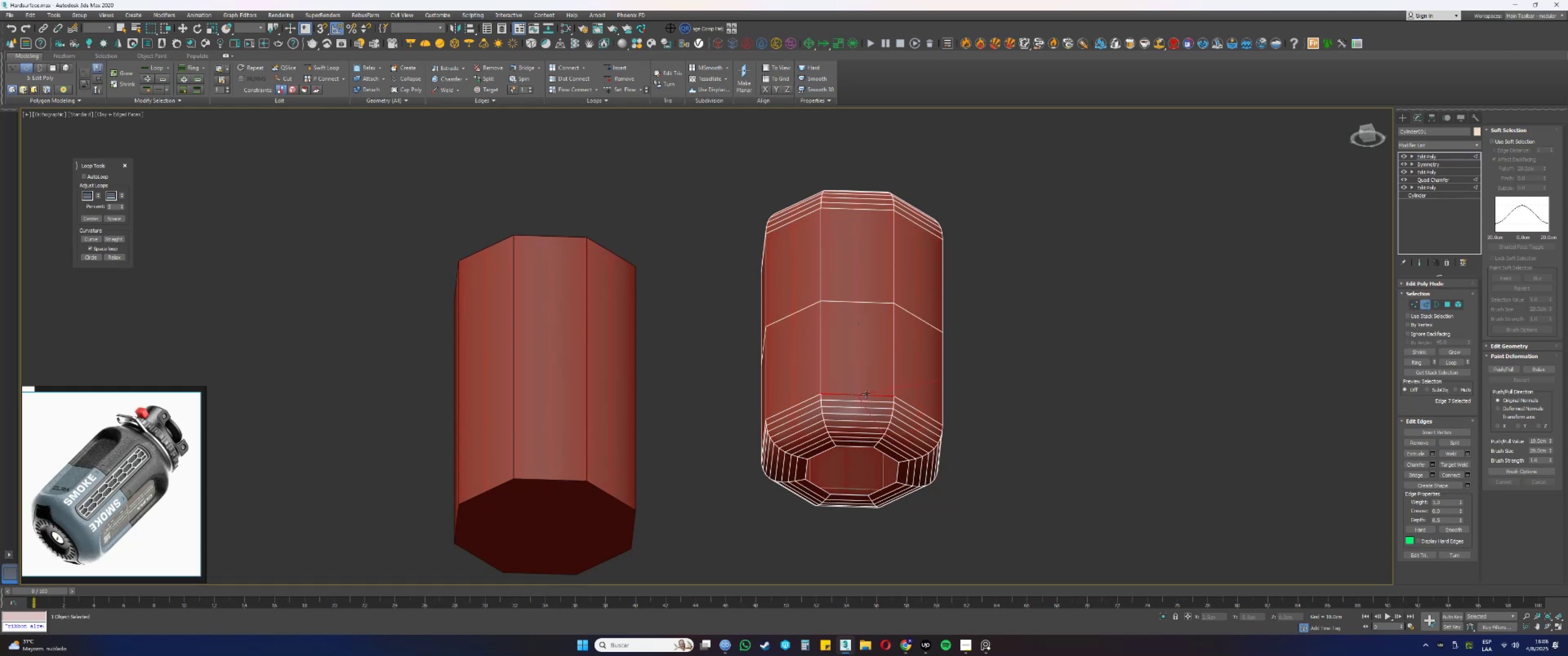 
hold_key(key=AltLeft, duration=0.31)
 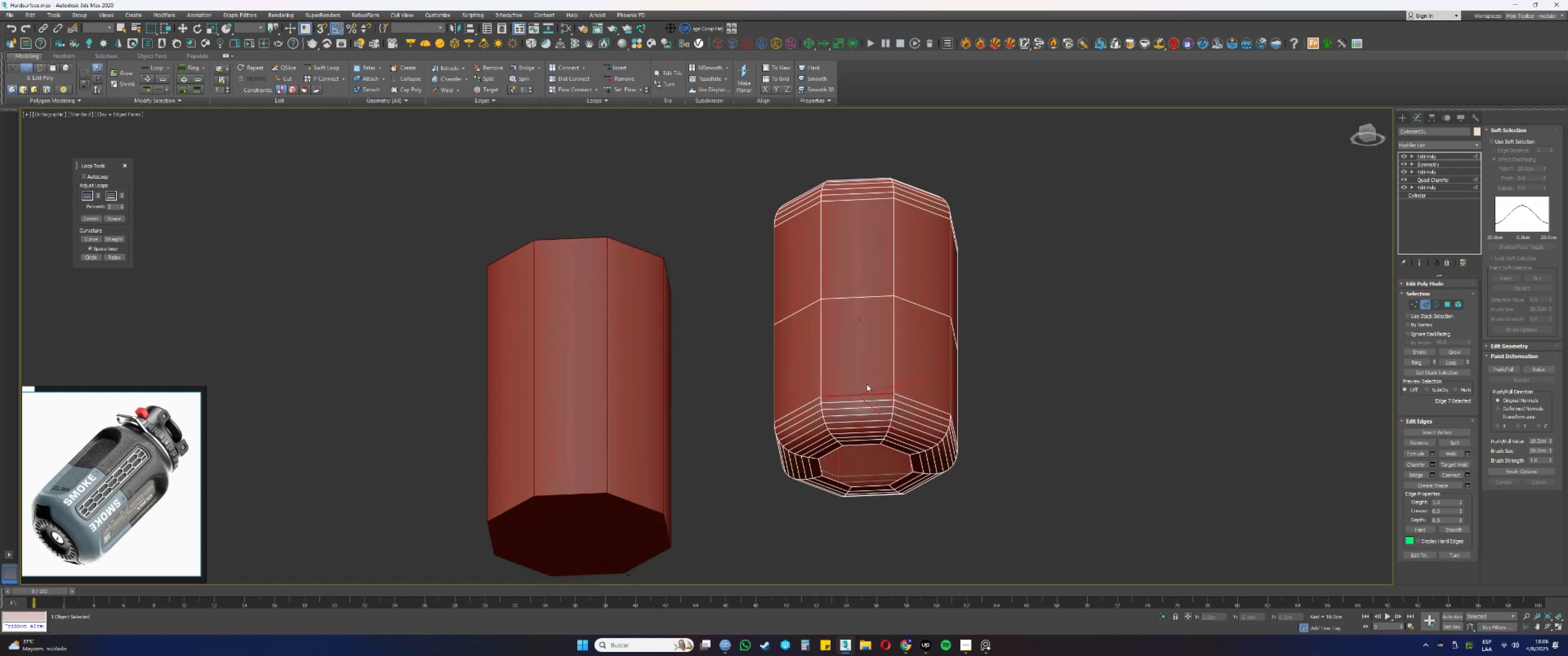 
key(Alt+AltLeft)
 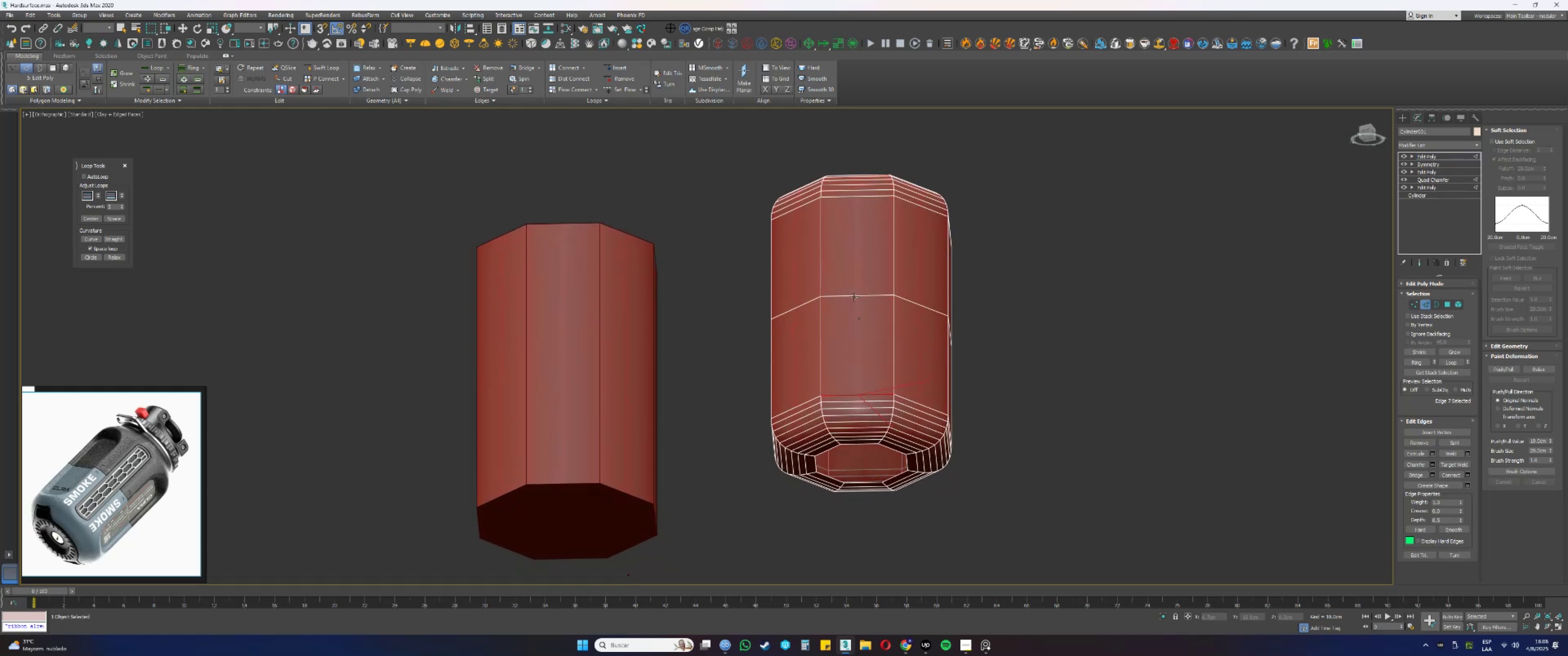 
double_click([854, 297])
 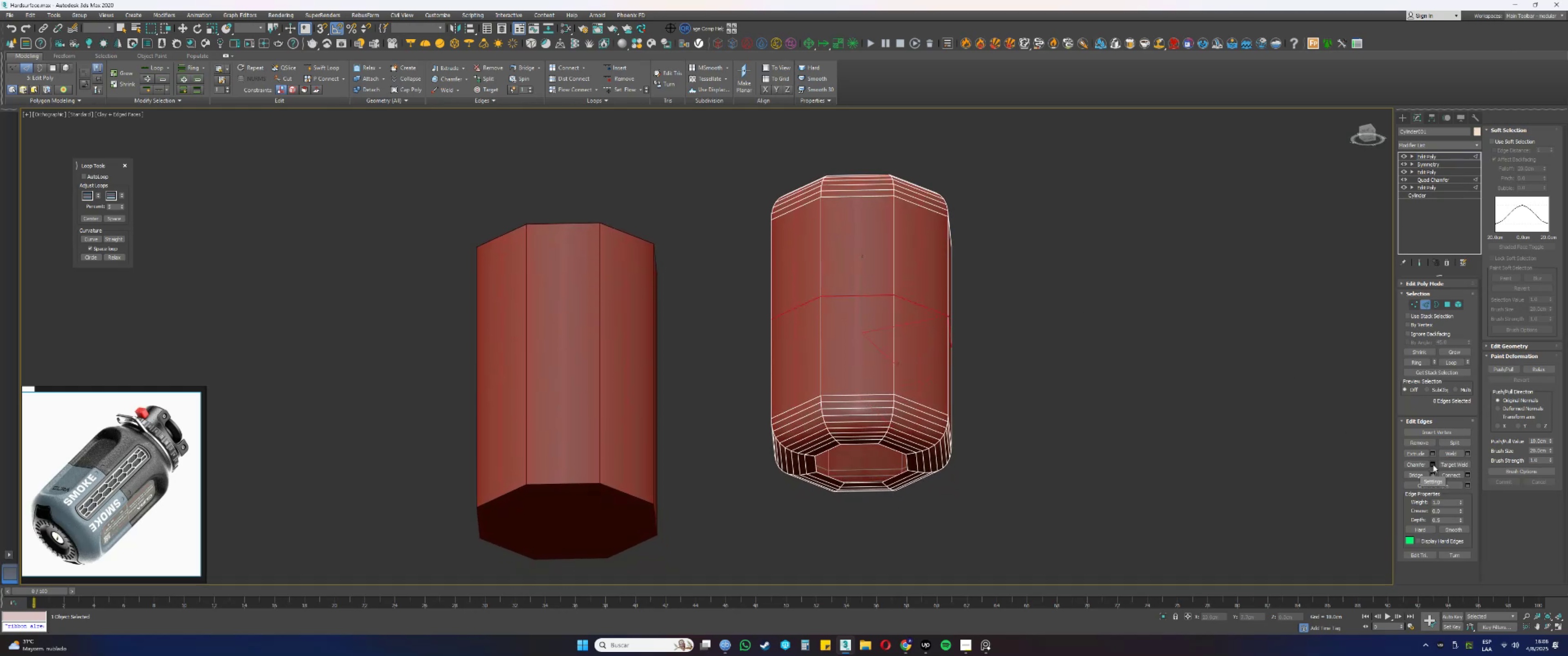 
left_click([1433, 465])
 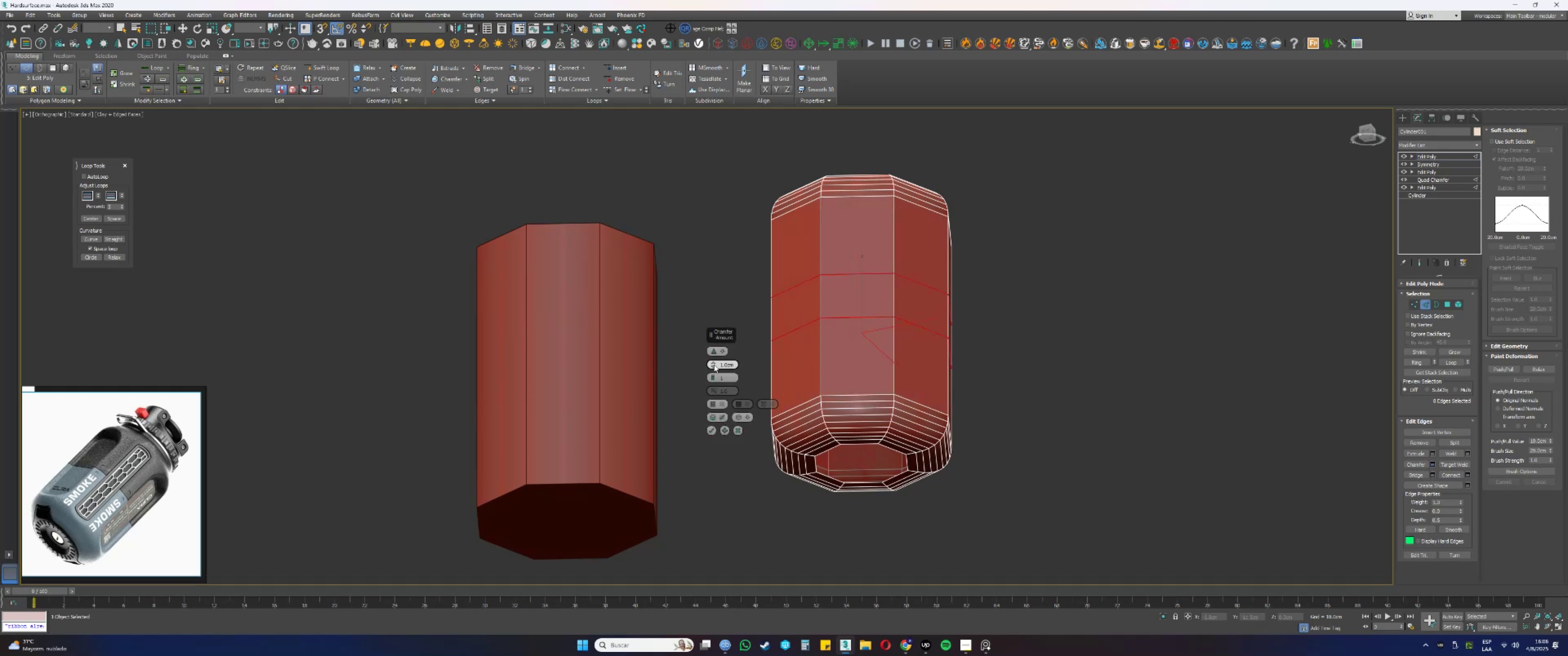 
left_click_drag(start_coordinate=[713, 364], to_coordinate=[712, 351])
 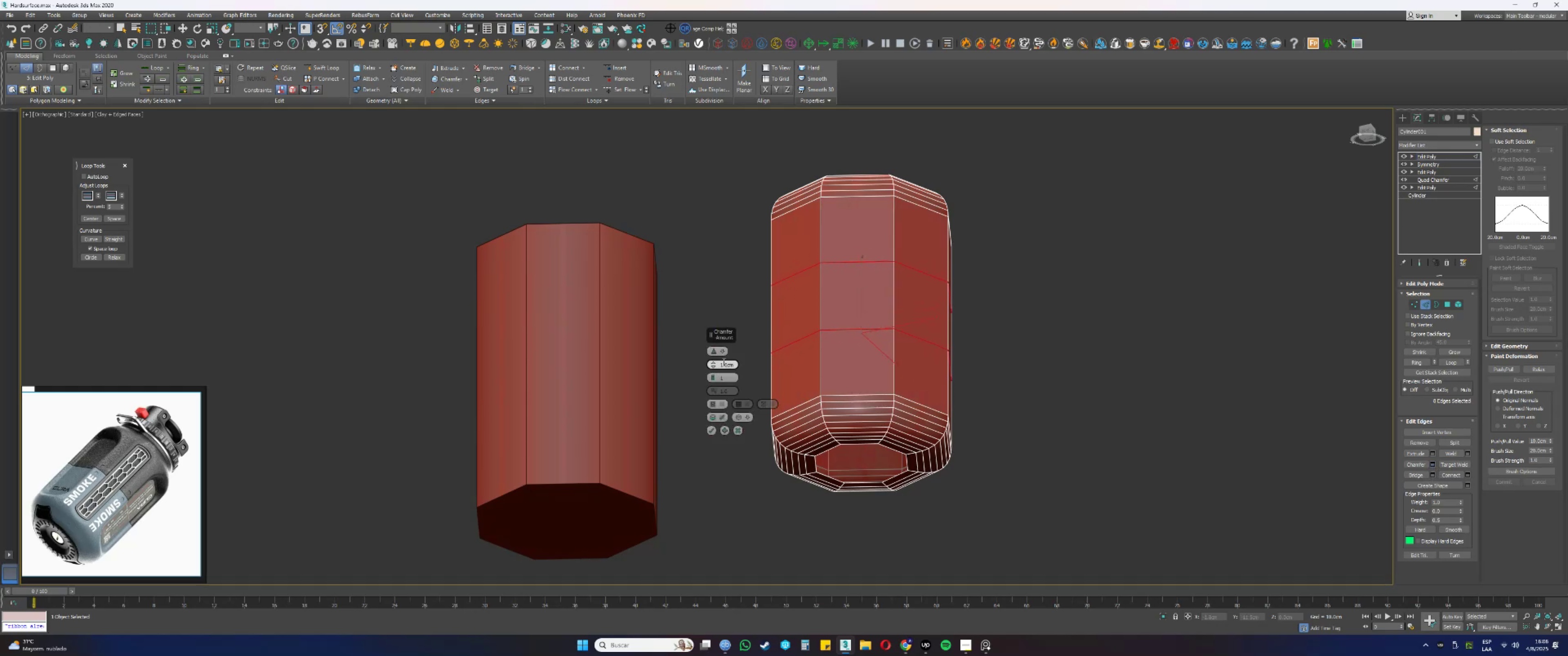 
double_click([723, 361])
 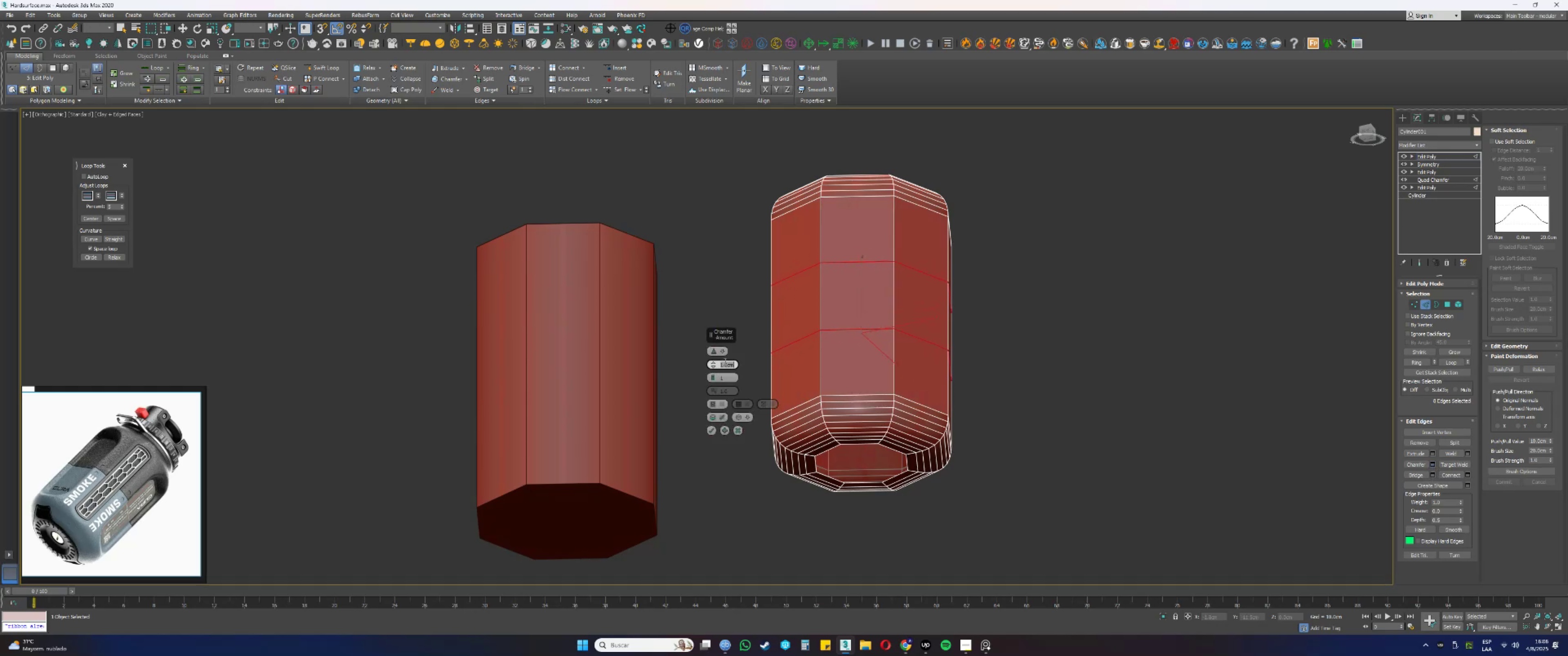 
key(Numpad1)
 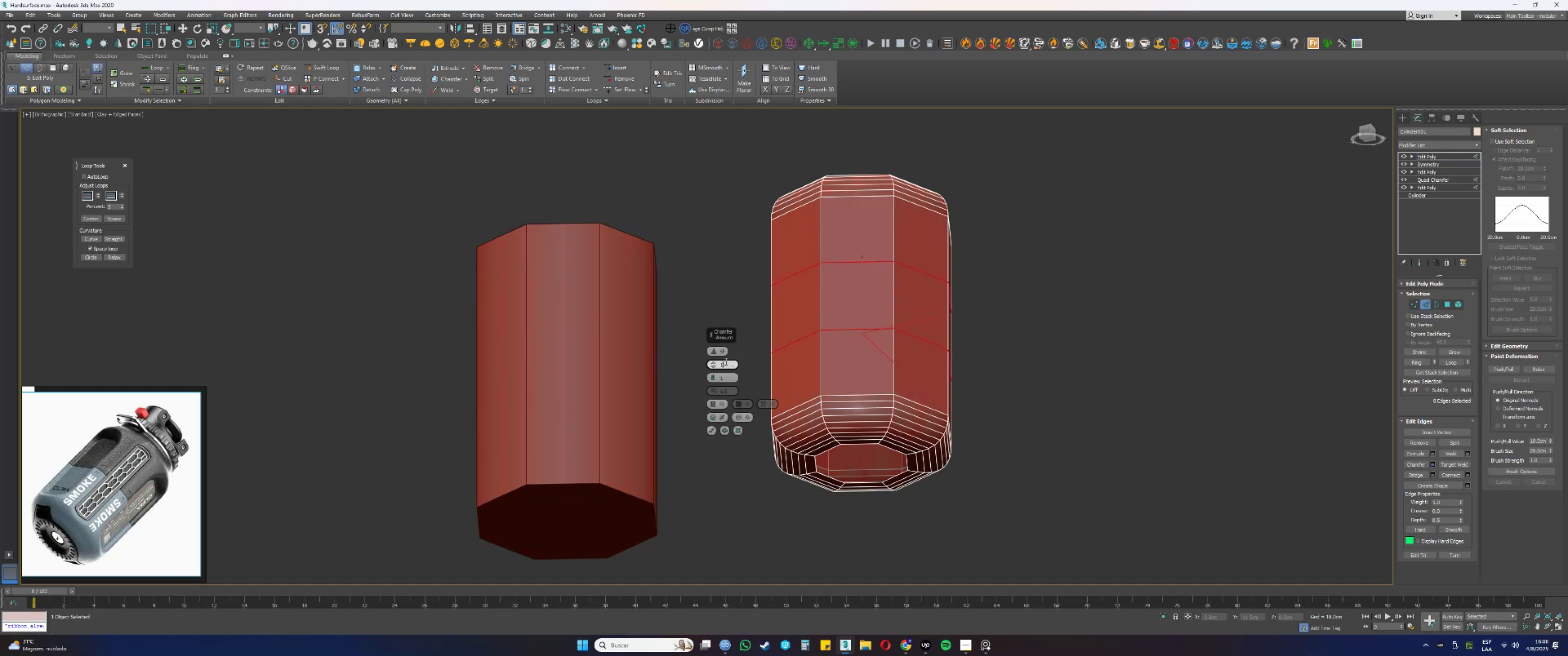 
key(NumpadDecimal)
 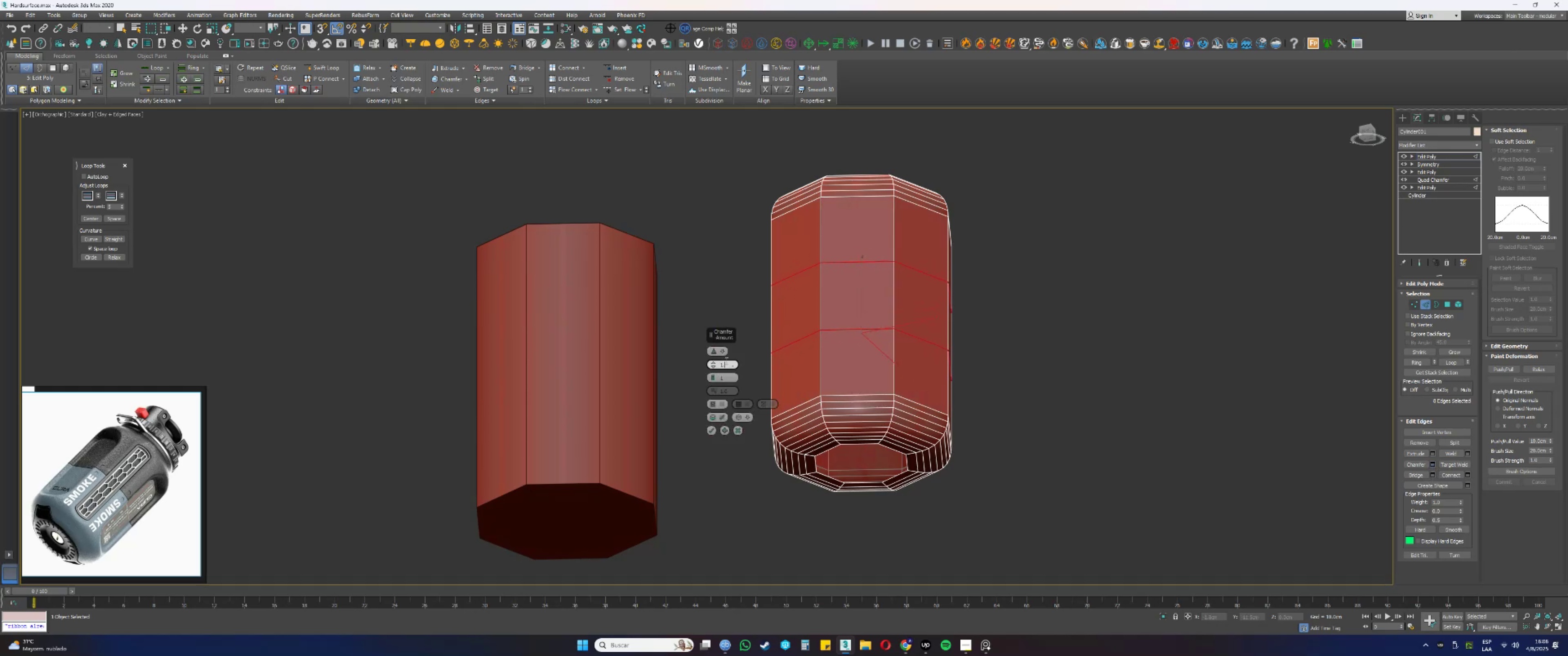 
key(Numpad5)
 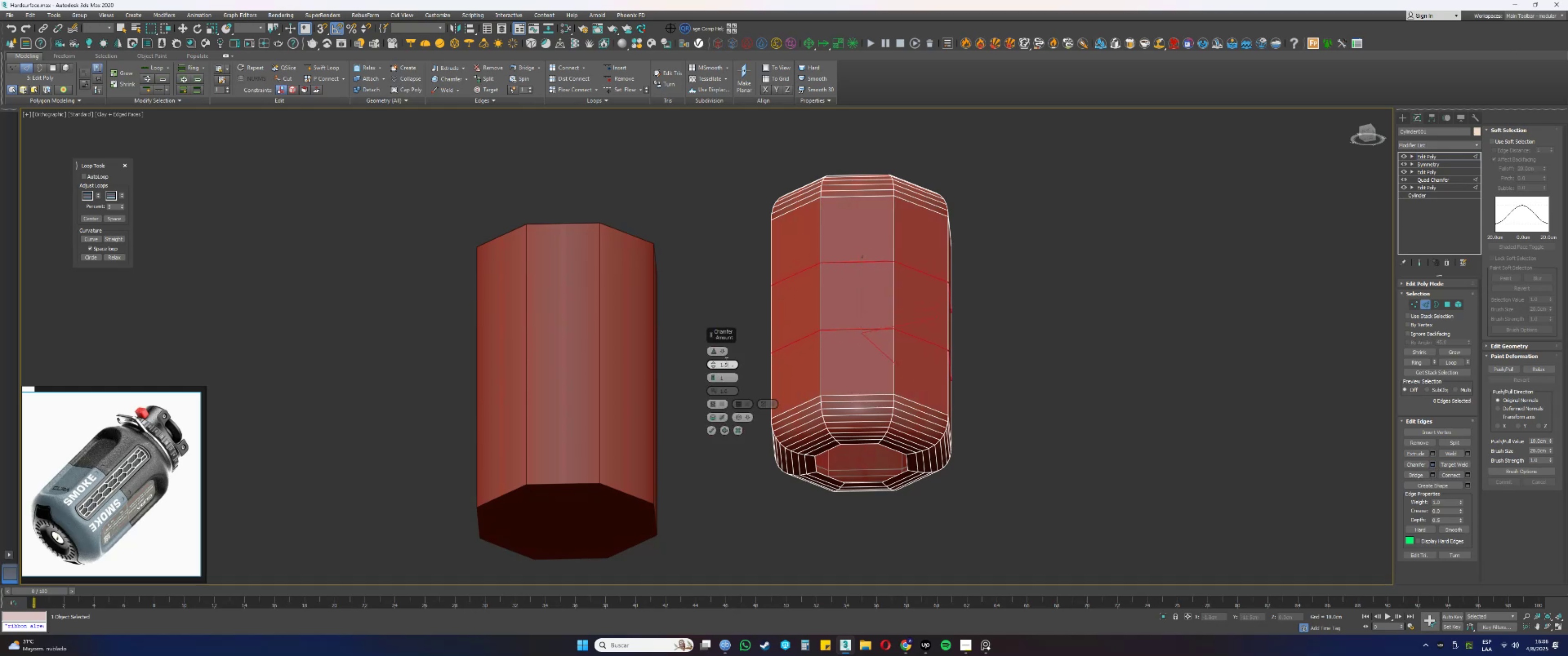 
key(NumpadEnter)
 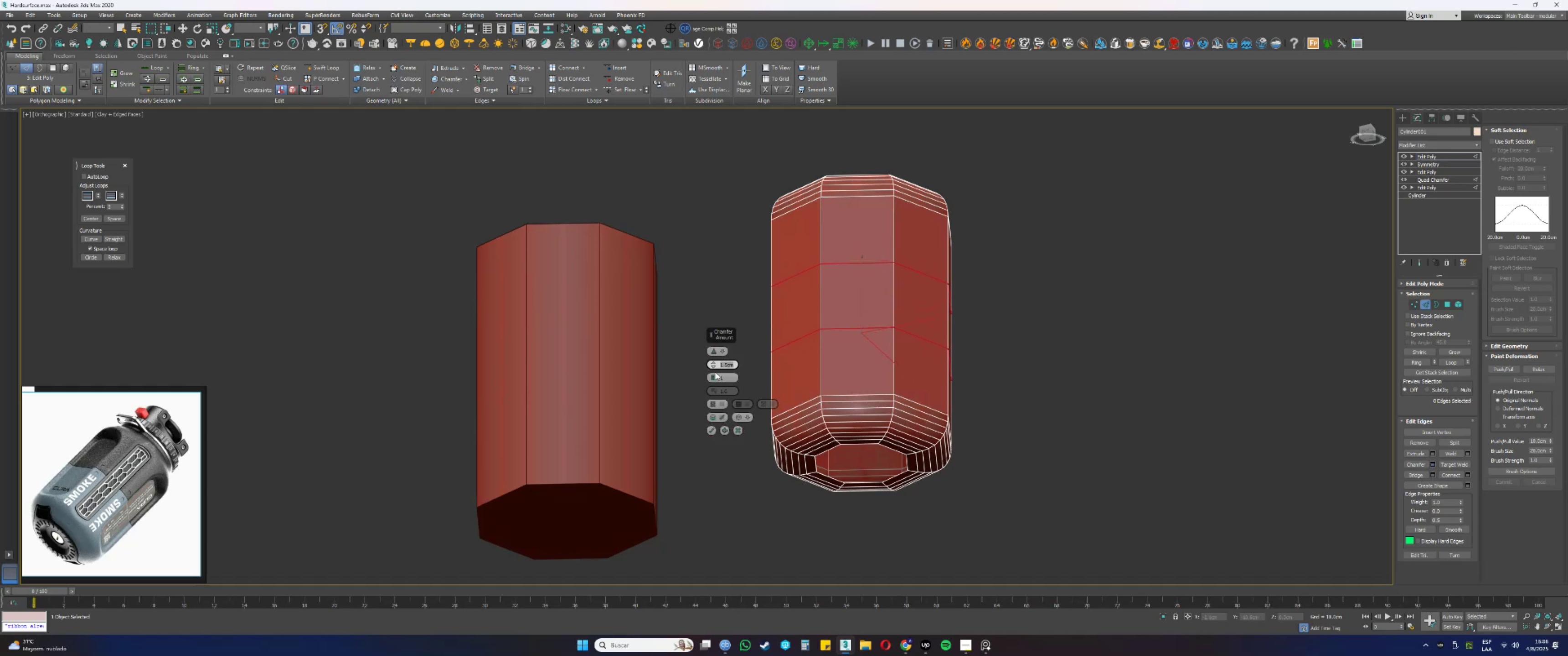 
left_click([713, 377])
 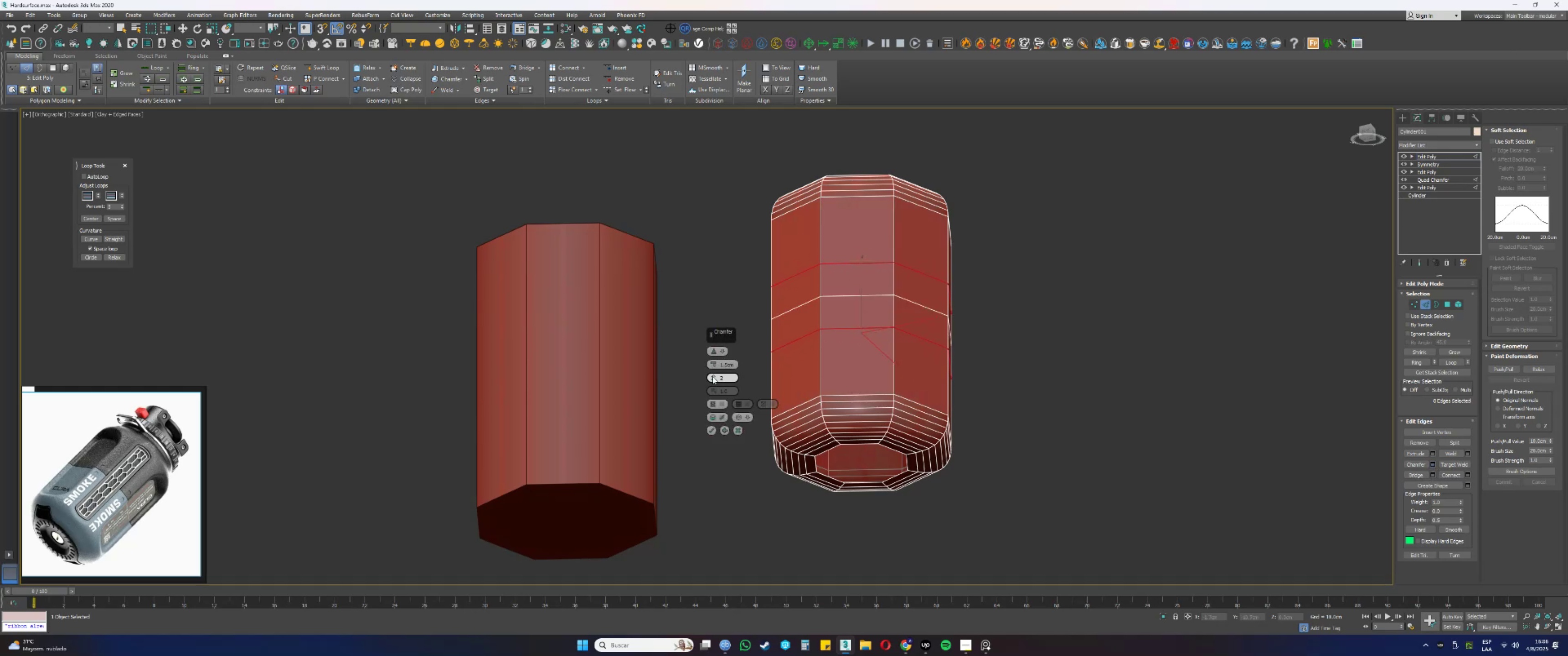 
left_click([711, 430])
 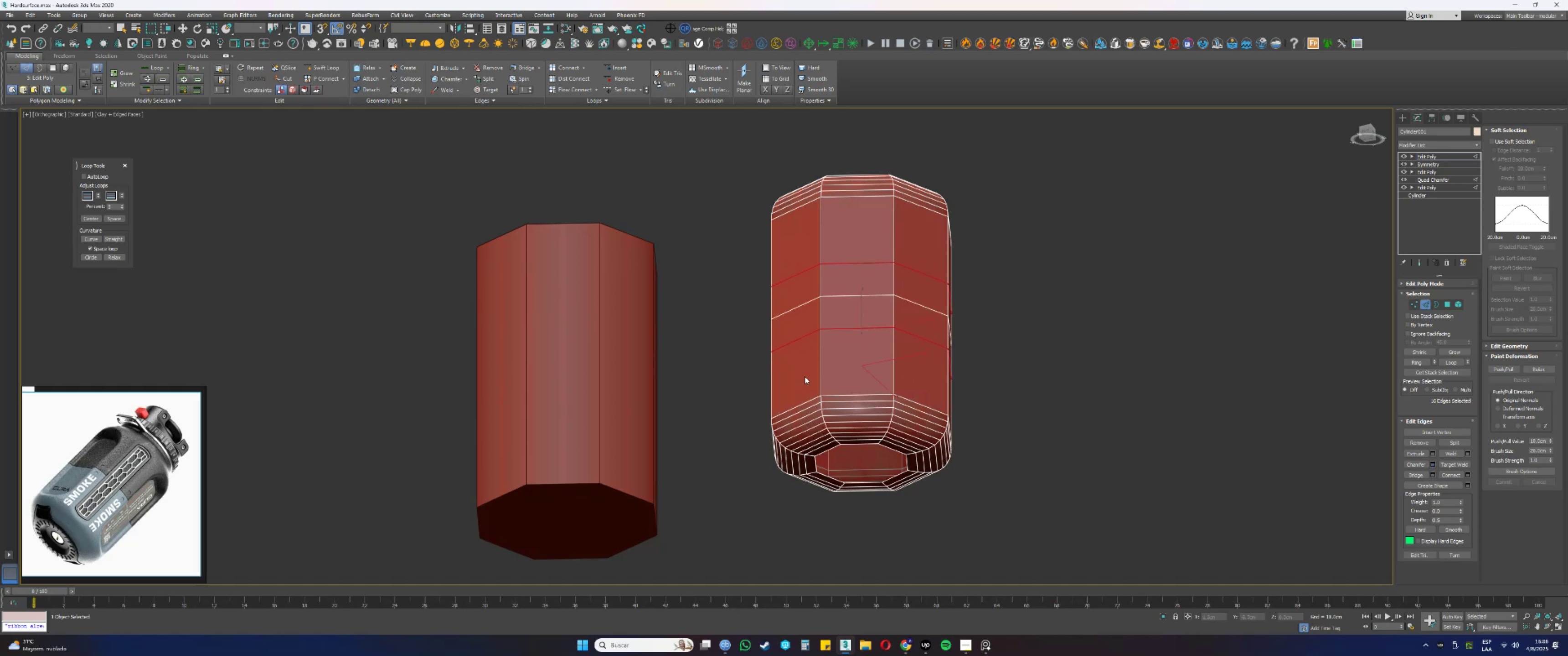 
key(Alt+AltLeft)
 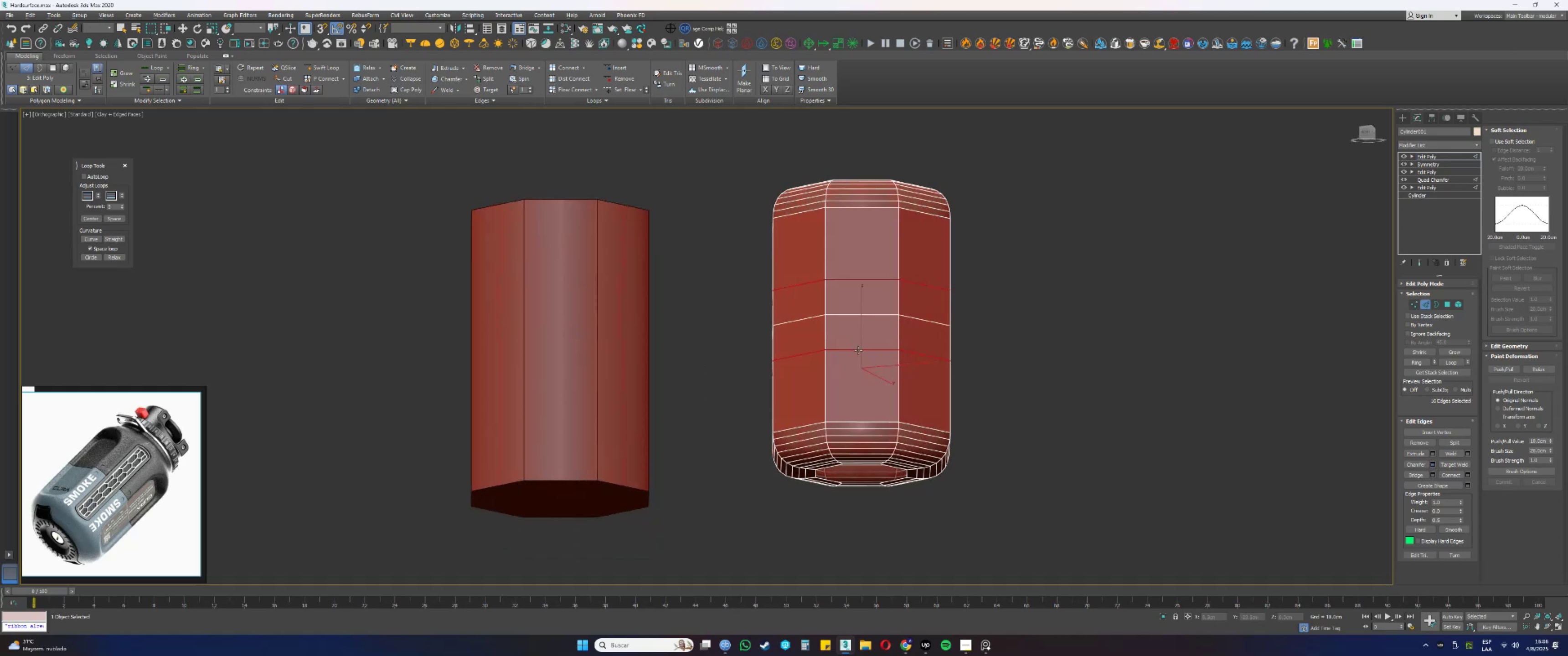 
left_click([858, 351])
 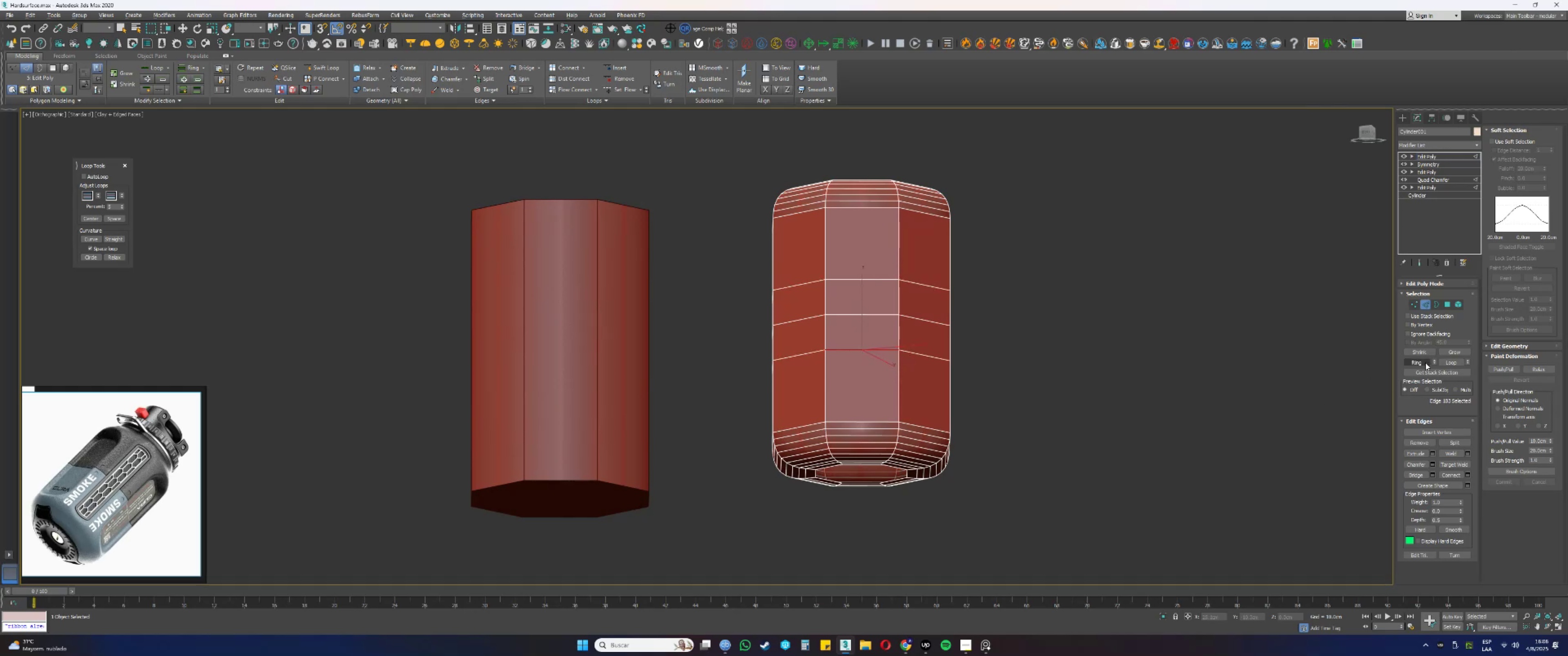 
left_click([1422, 360])
 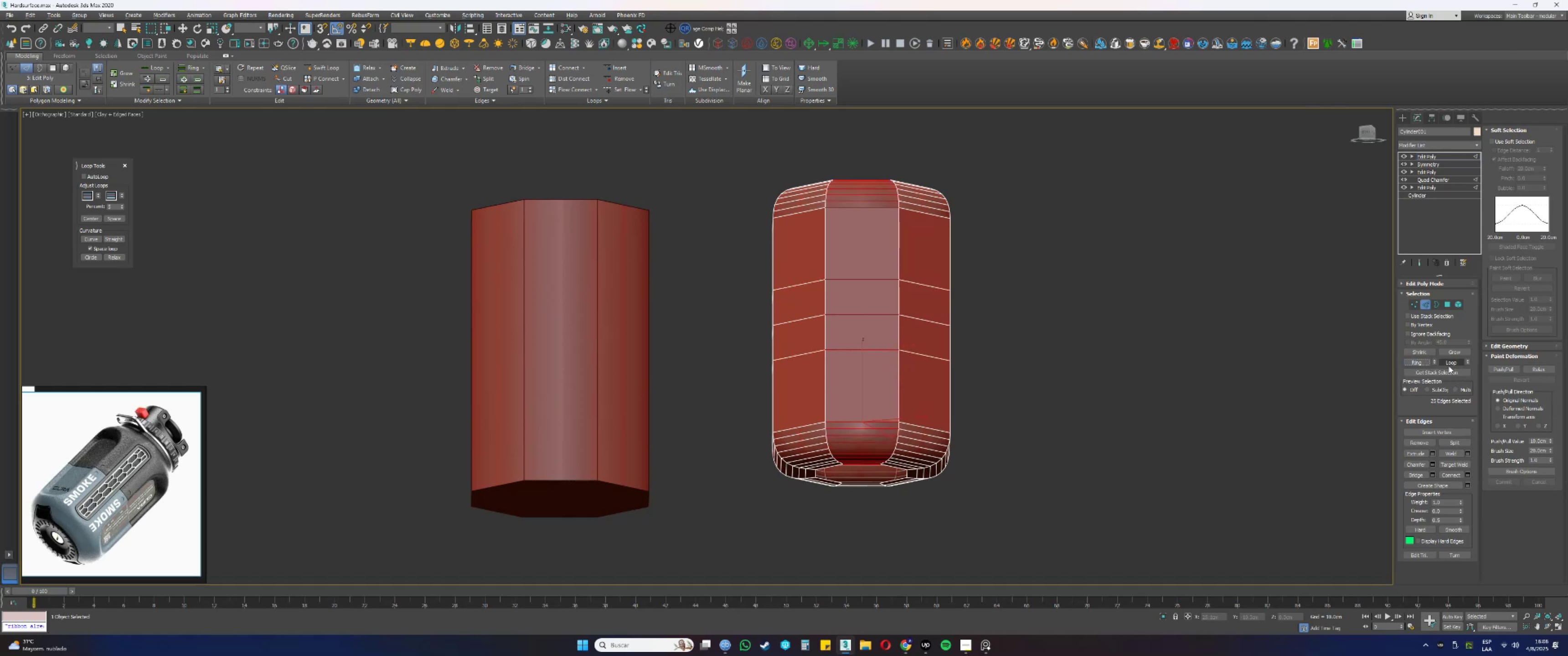 
left_click([1449, 366])
 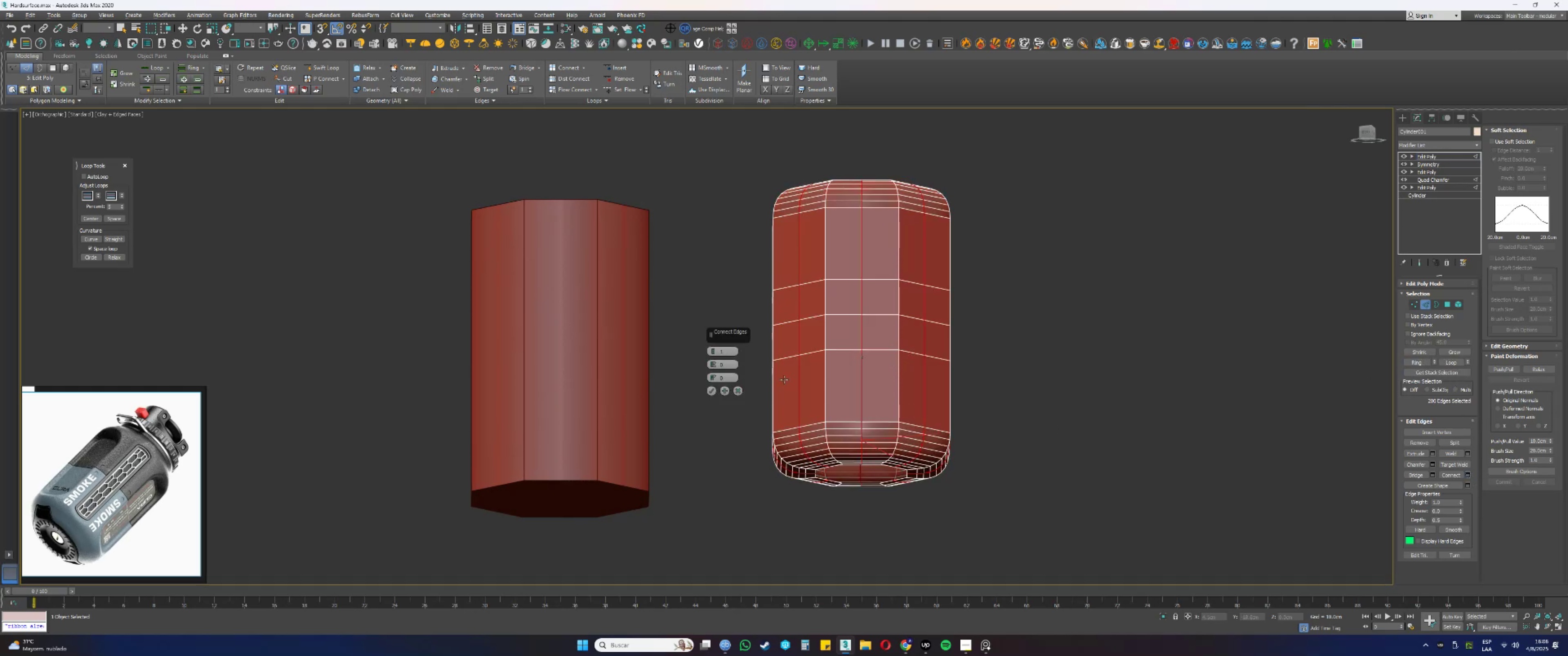 
left_click([713, 350])
 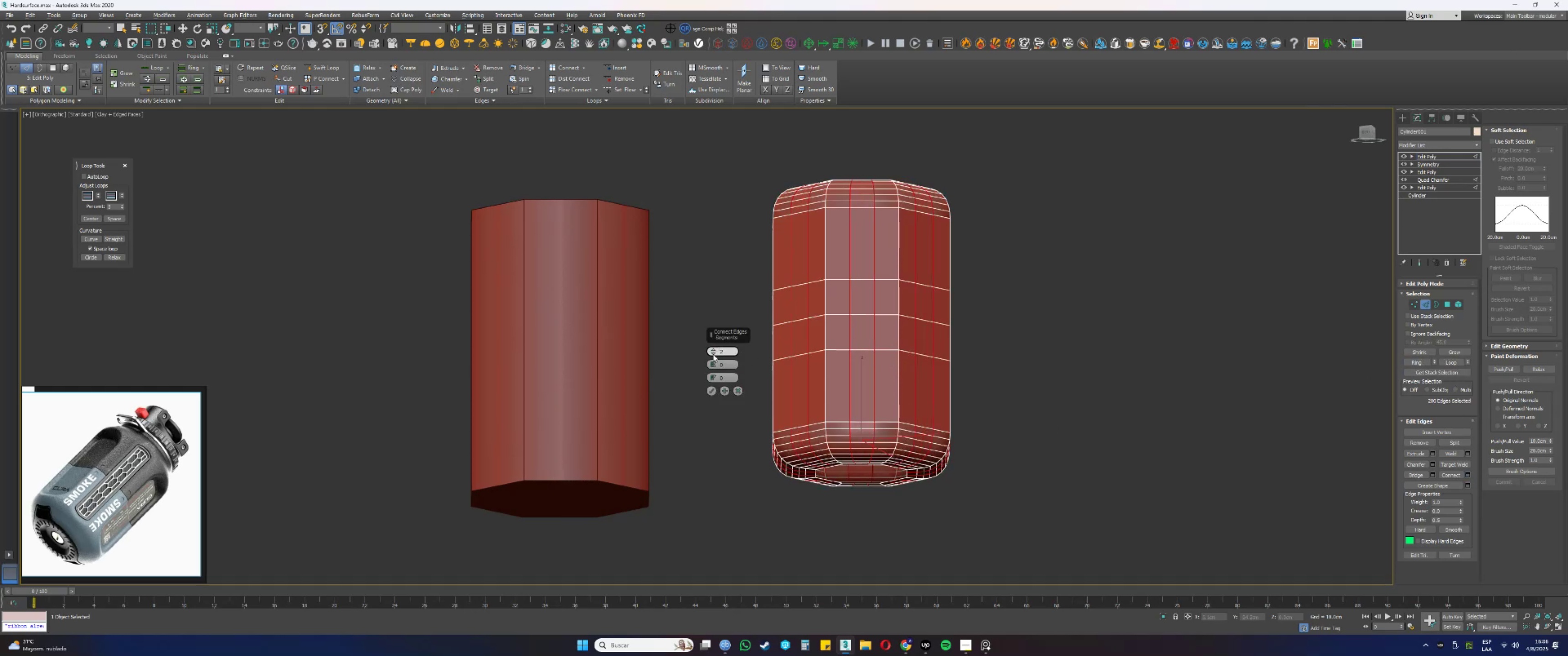 
left_click([713, 355])
 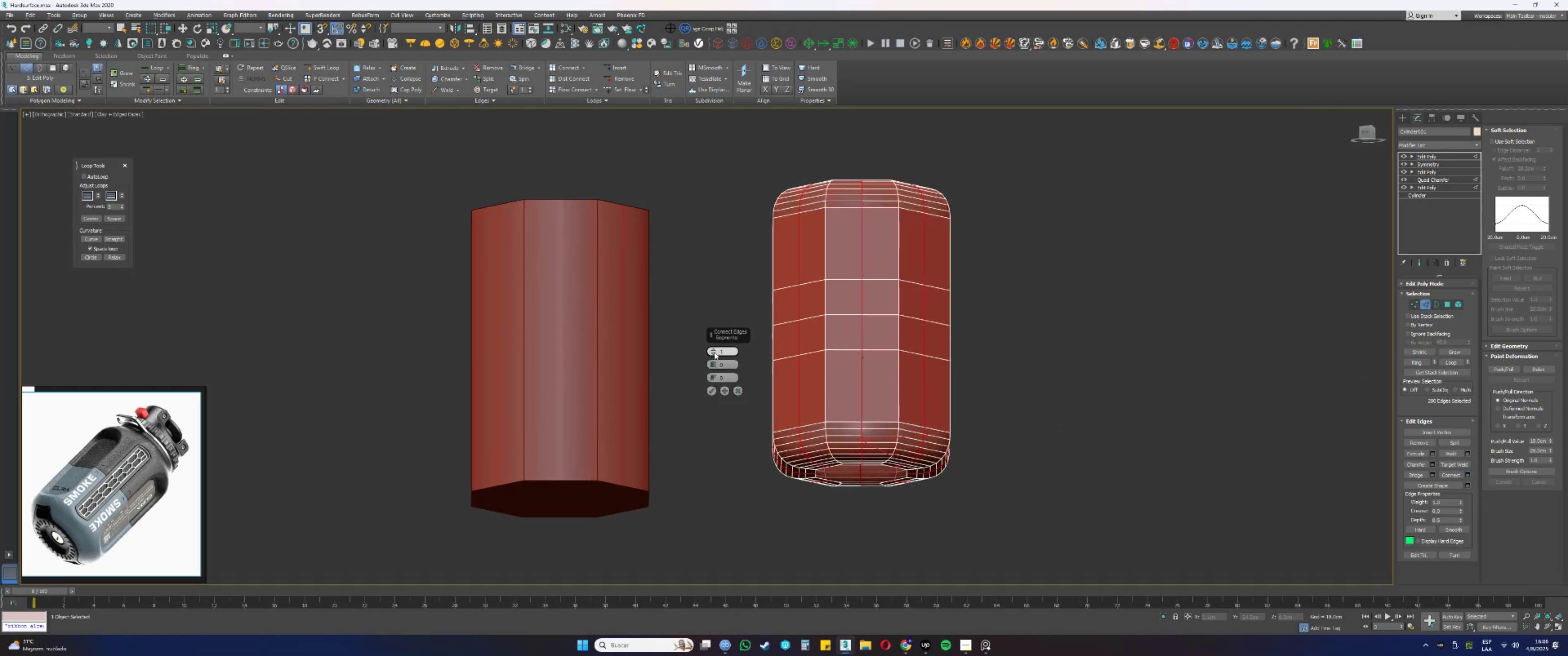 
left_click([715, 350])
 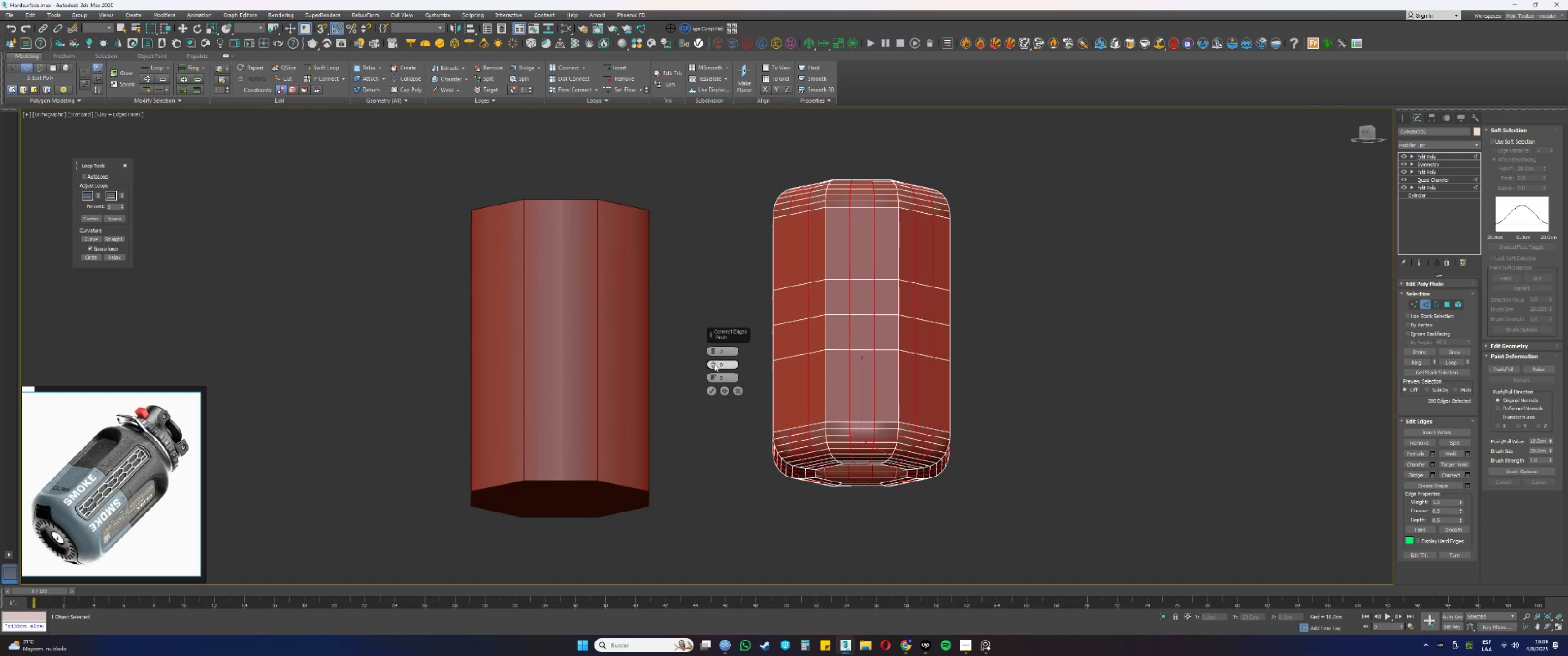 
left_click_drag(start_coordinate=[712, 364], to_coordinate=[722, 230])
 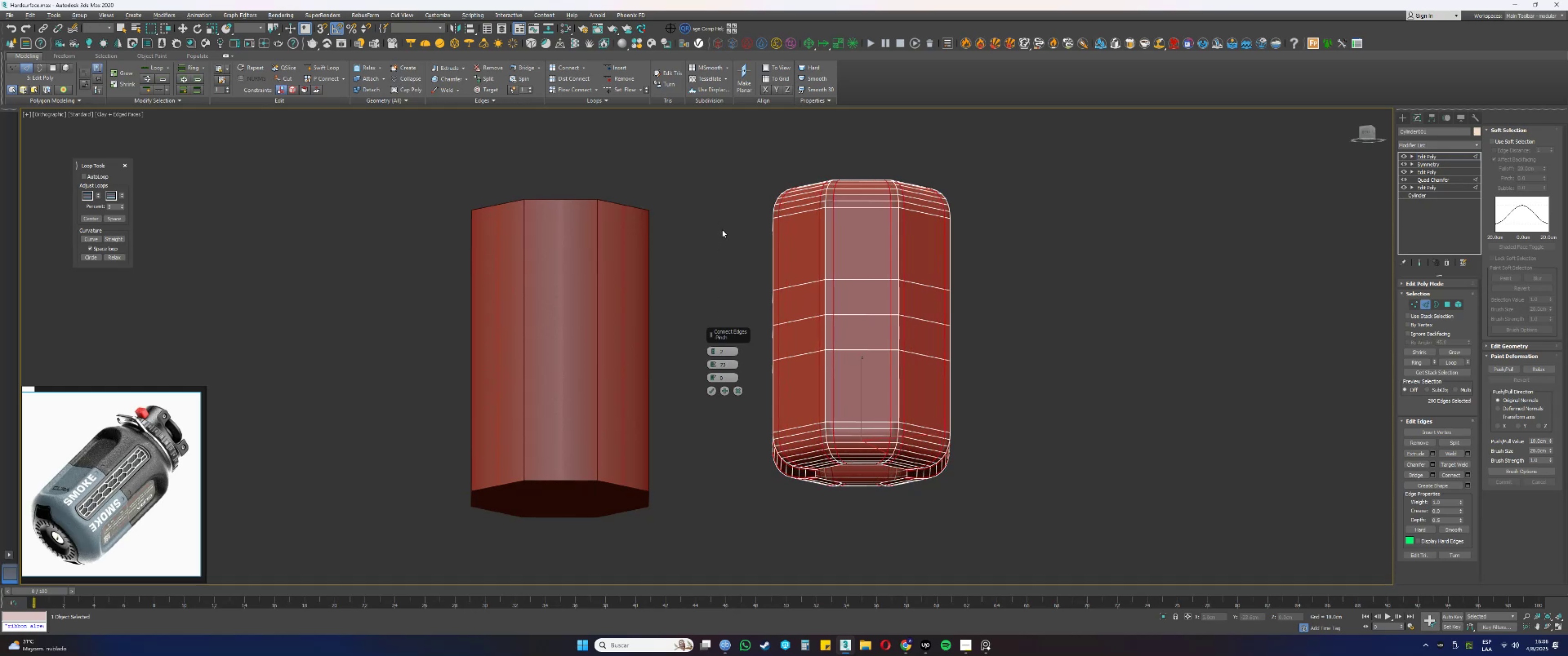 
left_click([722, 230])
 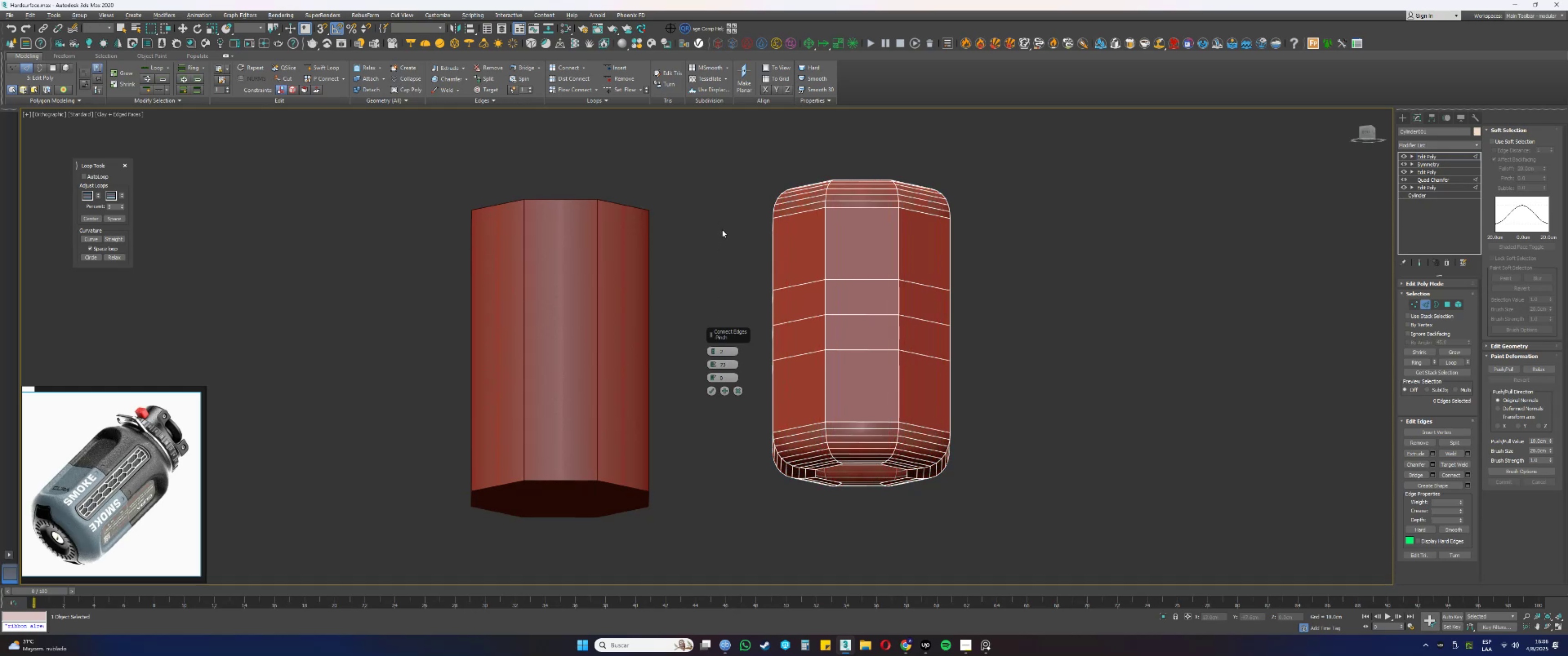 
left_click_drag(start_coordinate=[722, 230], to_coordinate=[720, 313])
 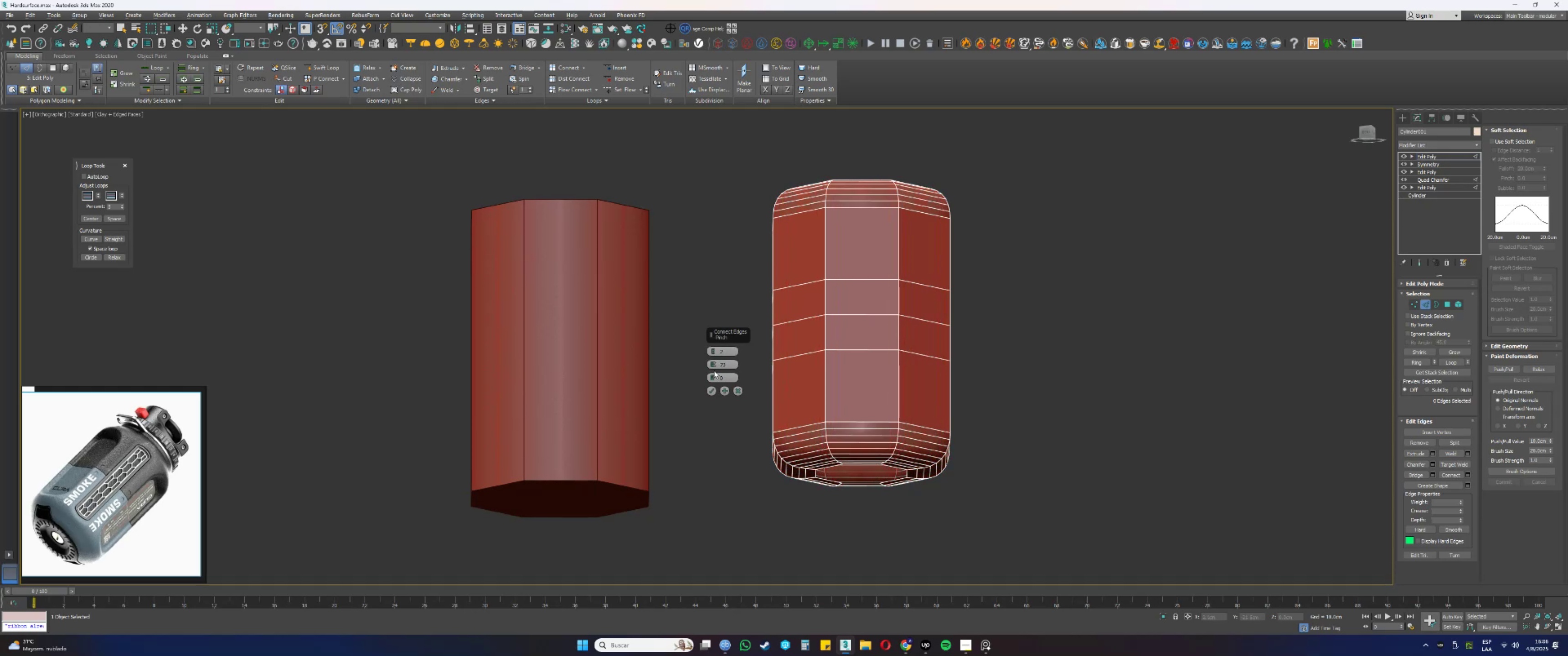 
left_click_drag(start_coordinate=[712, 363], to_coordinate=[713, 374])
 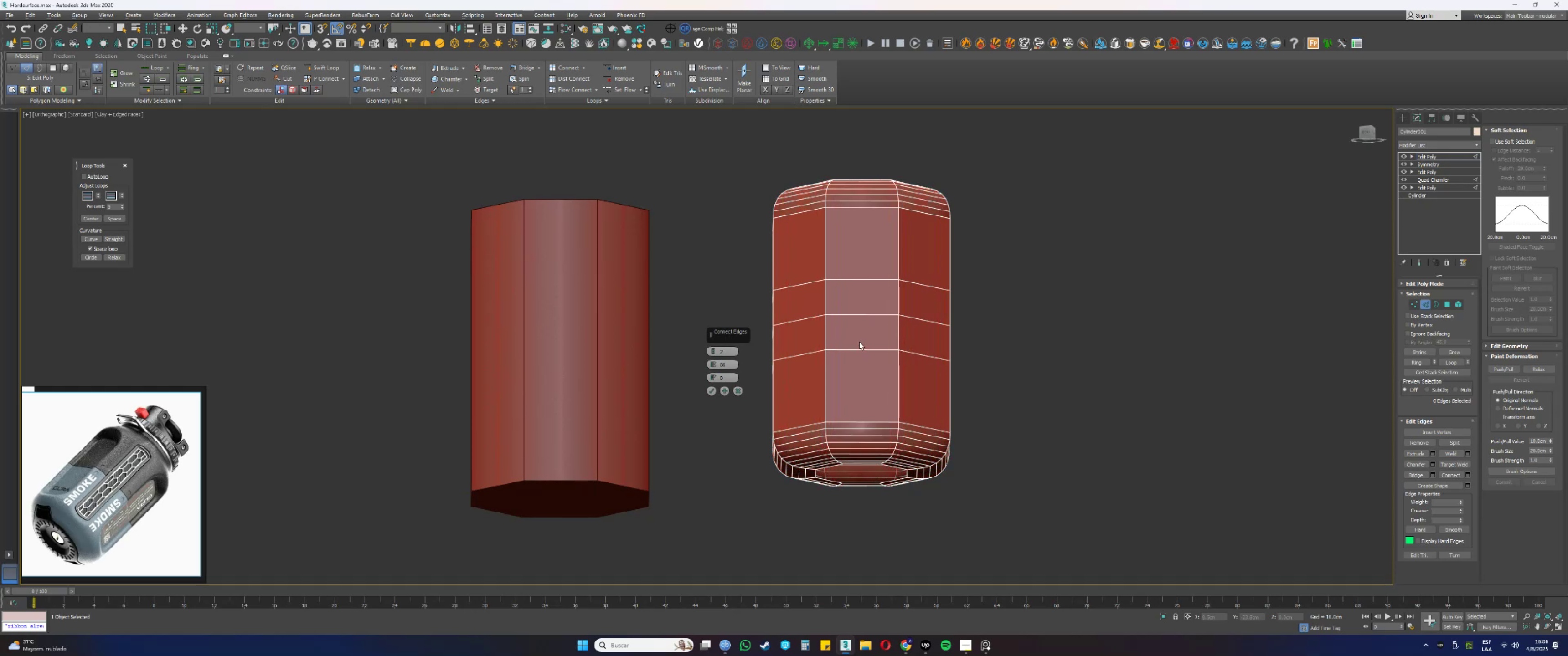 
key(Control+ControlLeft)
 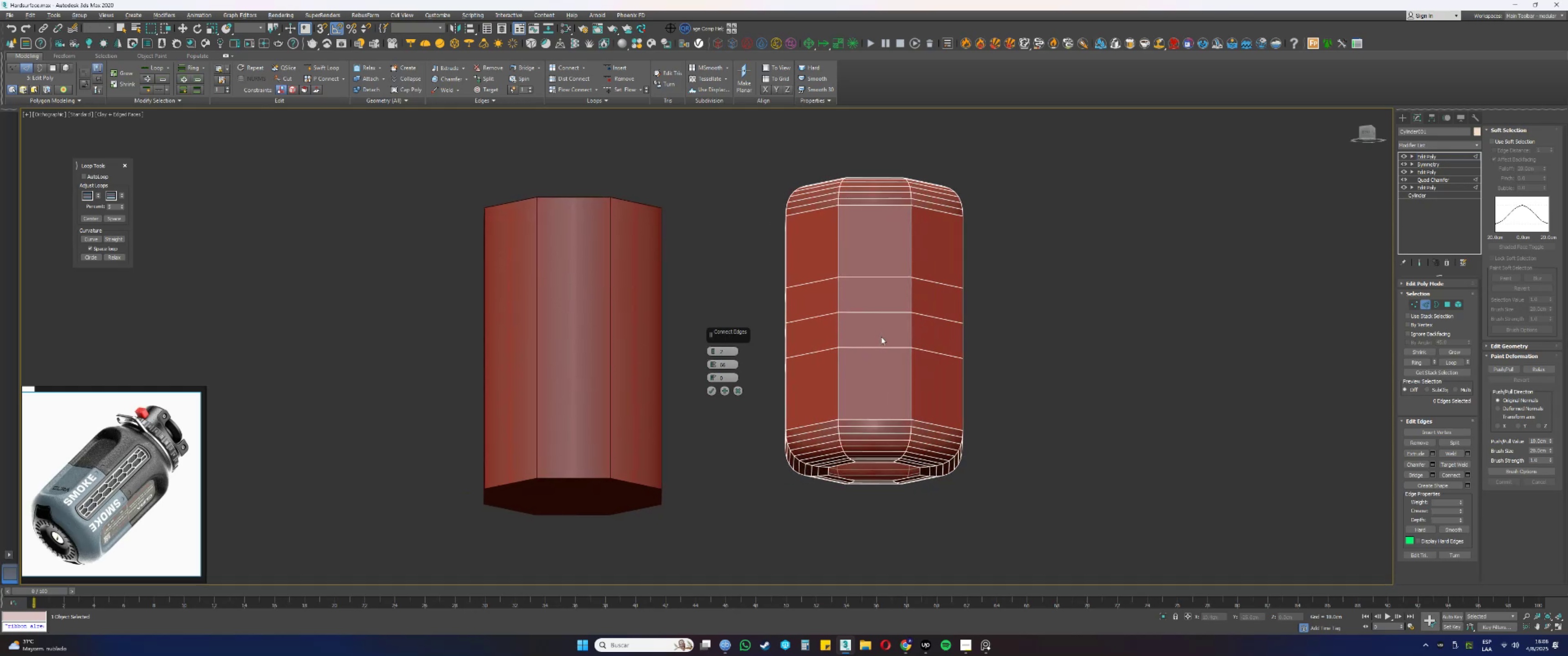 
key(Control+Z)
 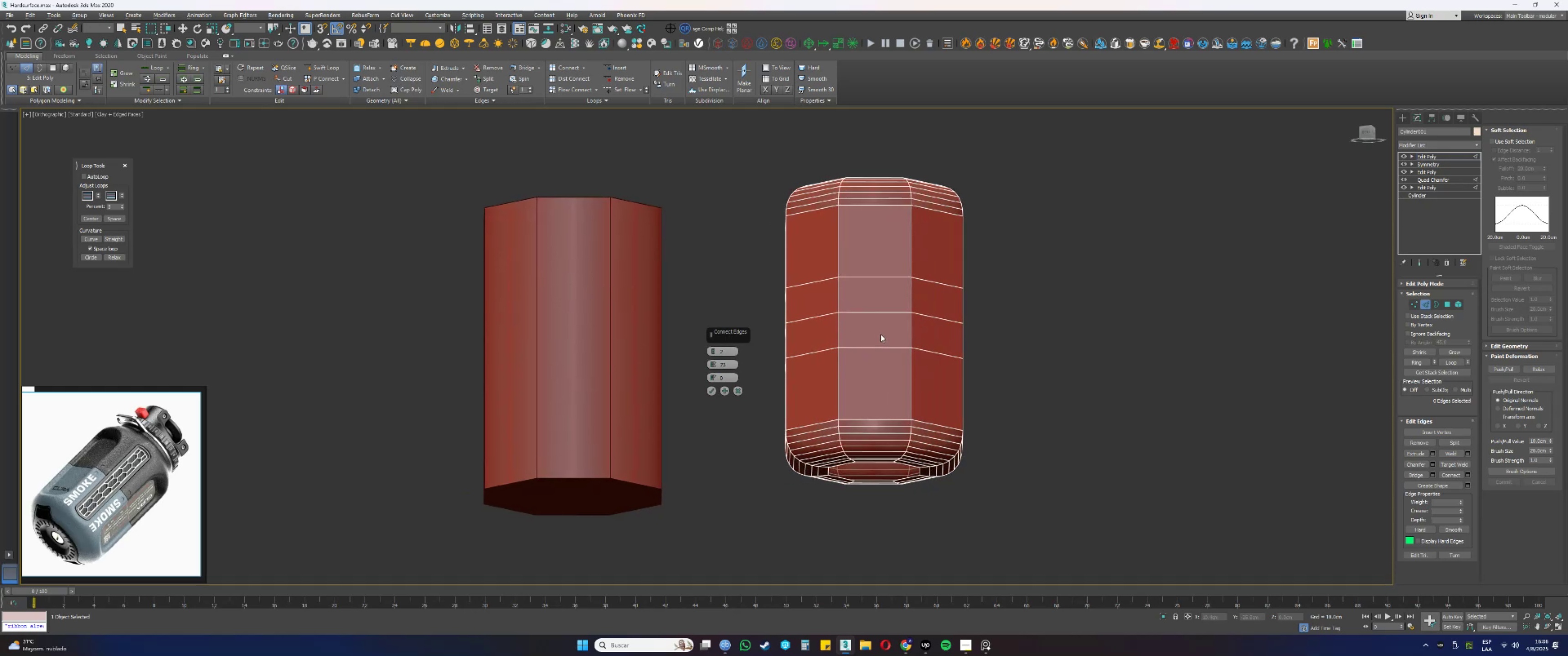 
key(Control+ControlLeft)
 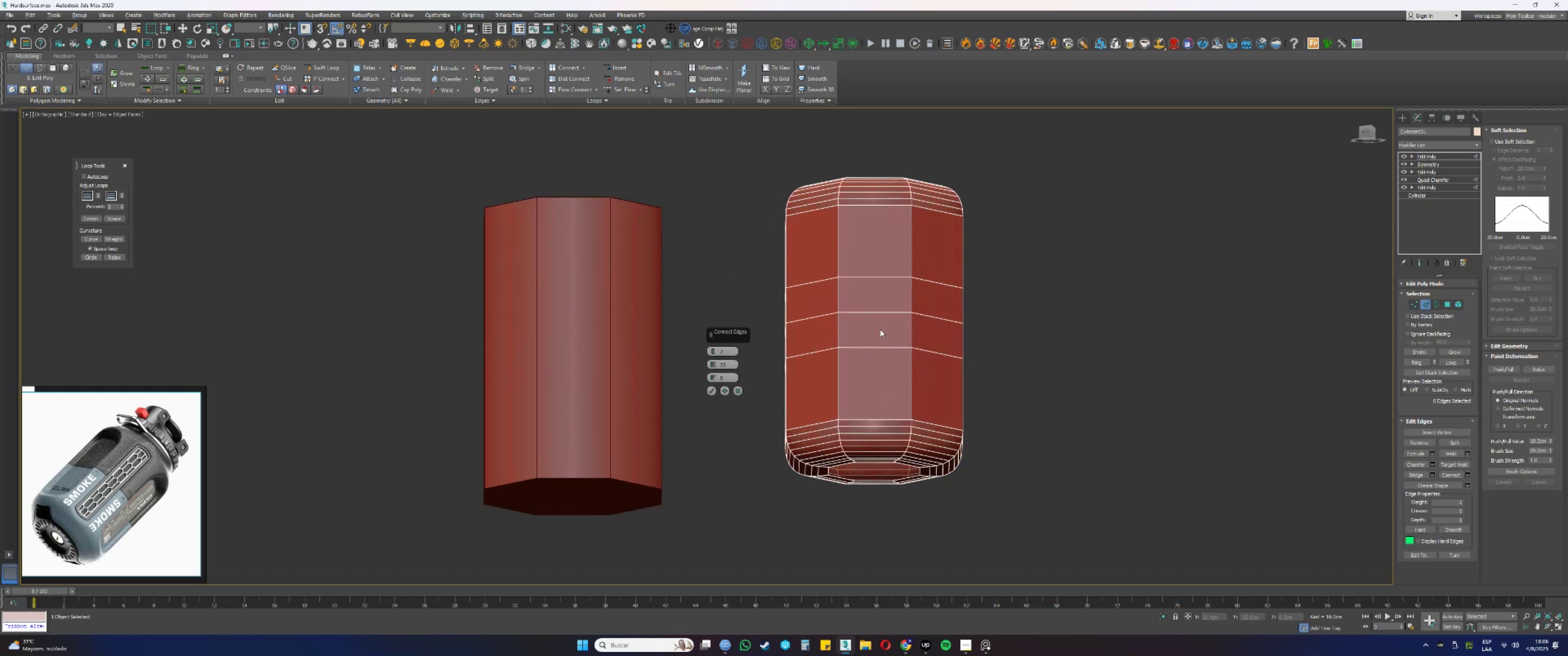 
key(Control+Z)
 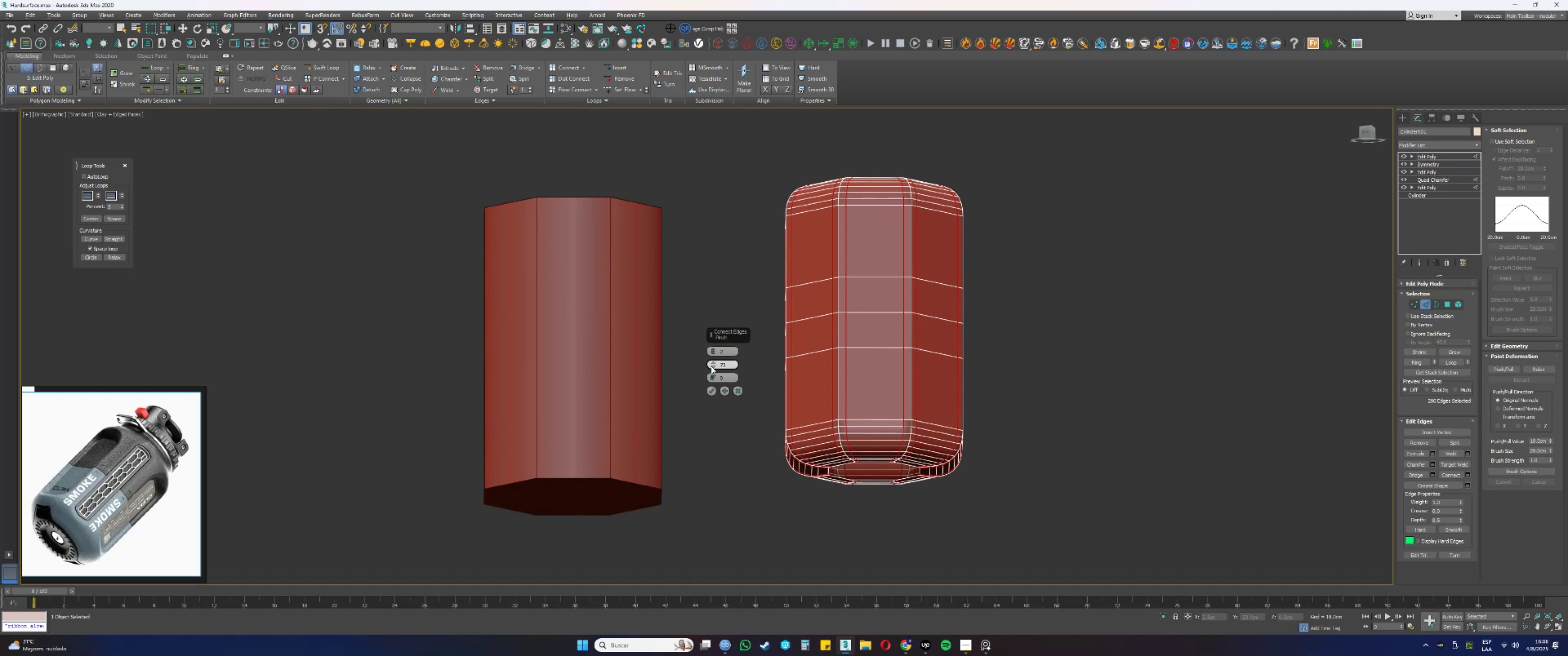 
left_click_drag(start_coordinate=[713, 375], to_coordinate=[735, 372])
 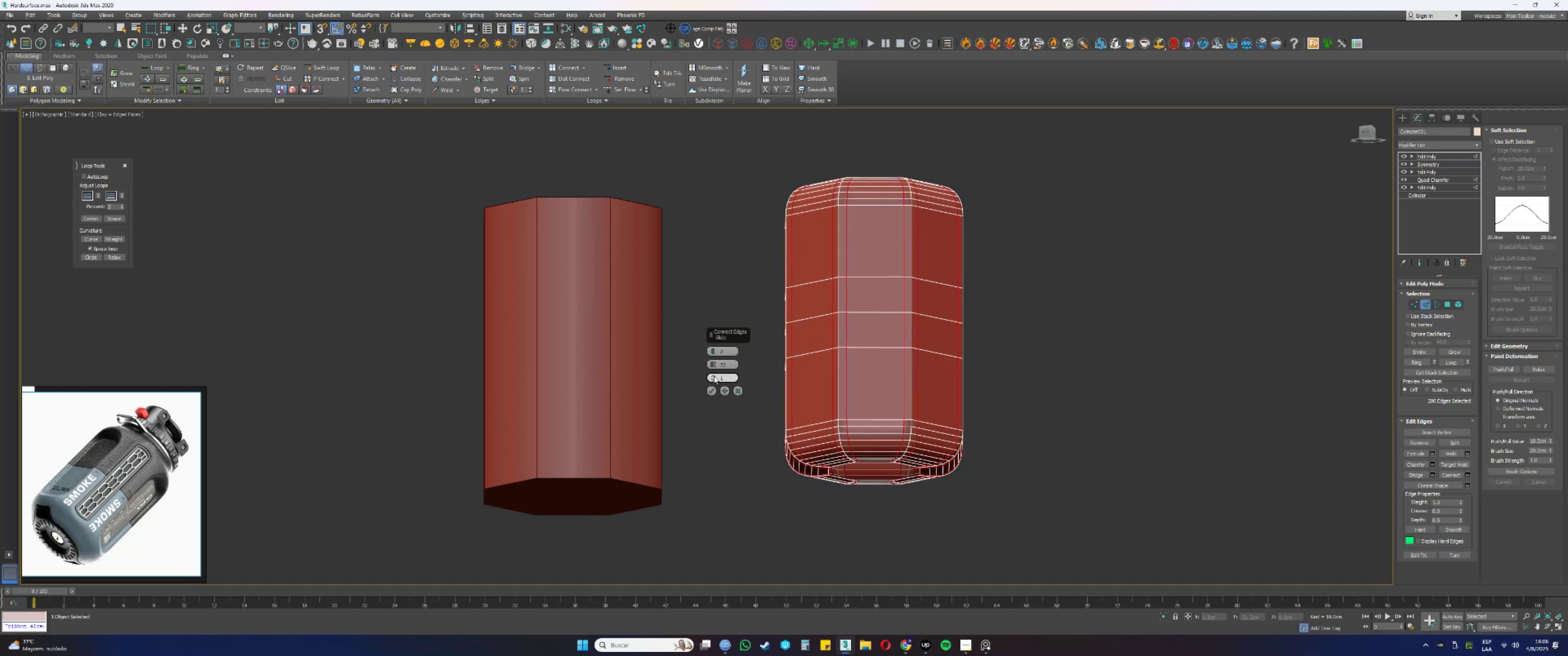 
right_click([713, 375])
 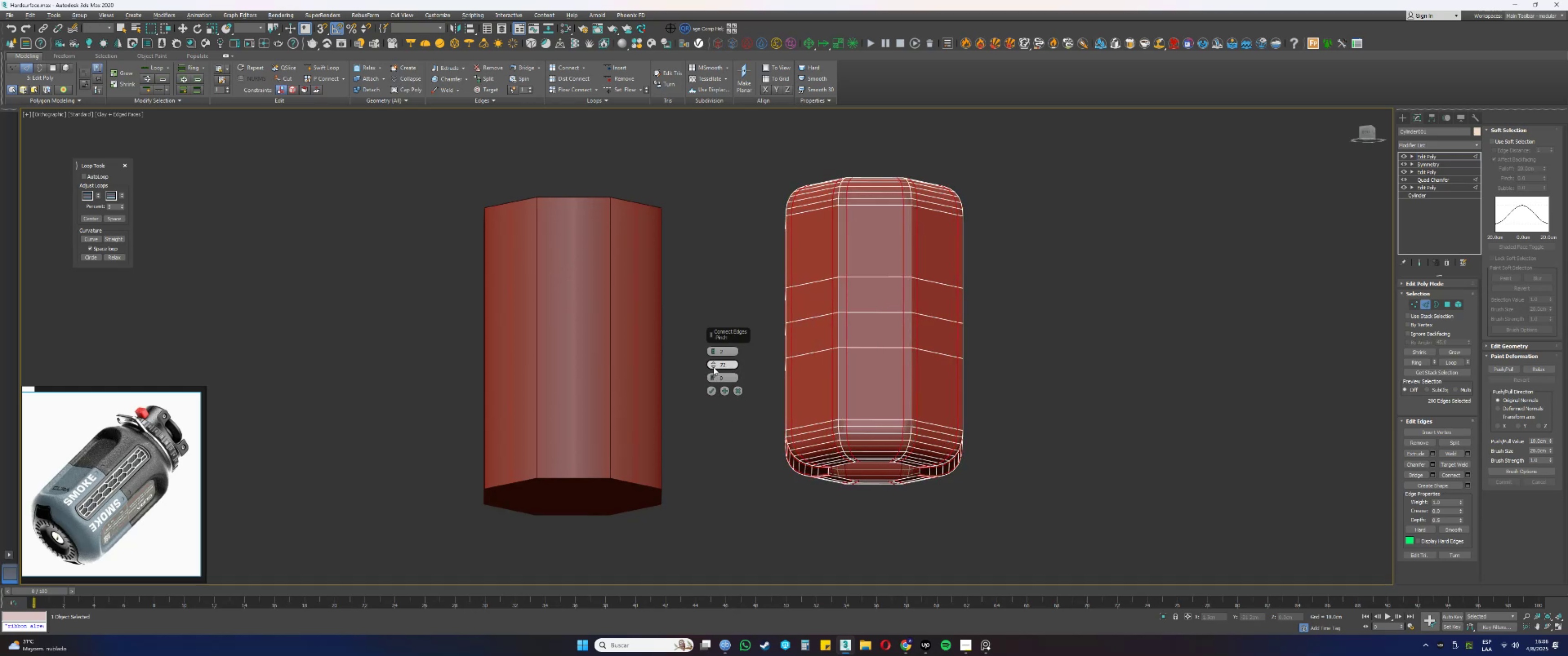 
left_click_drag(start_coordinate=[713, 364], to_coordinate=[722, 391])
 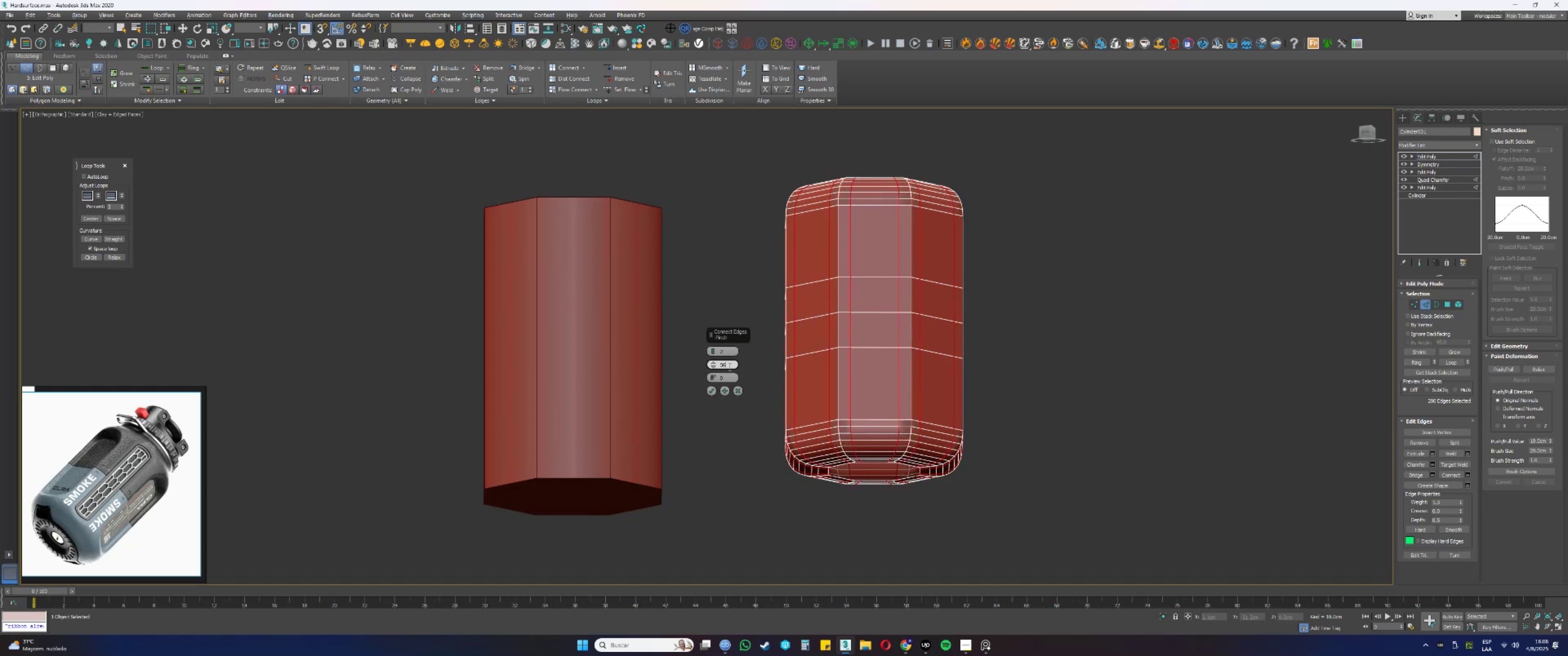 
double_click([729, 367])
 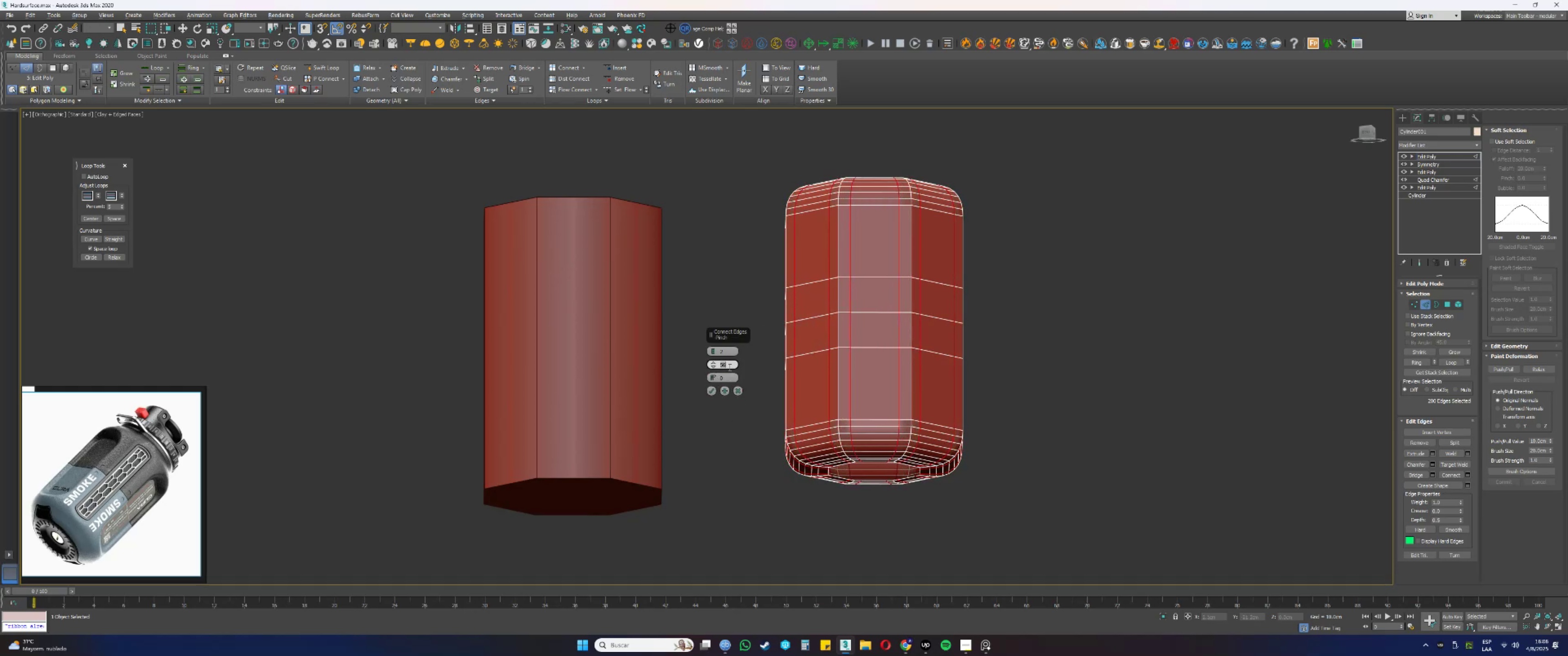 
key(Numpad6)
 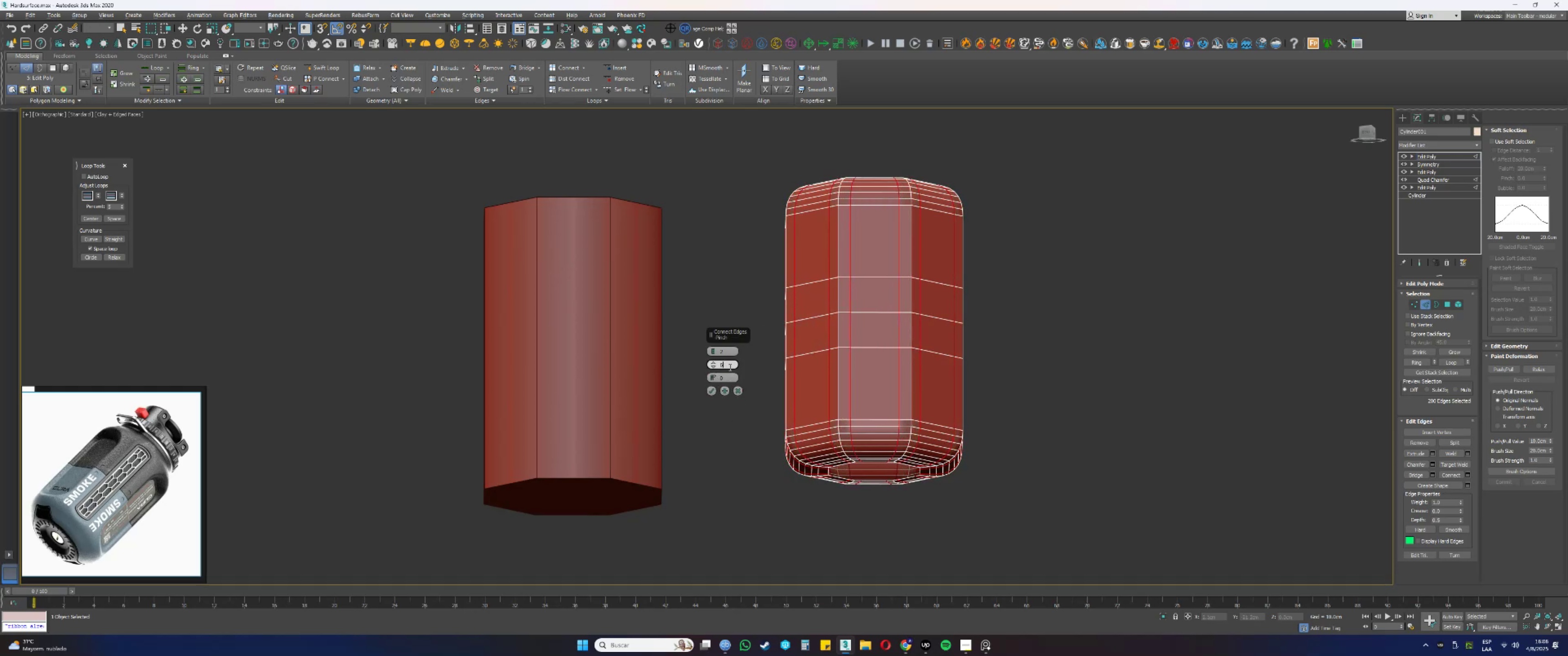 
key(Numpad0)
 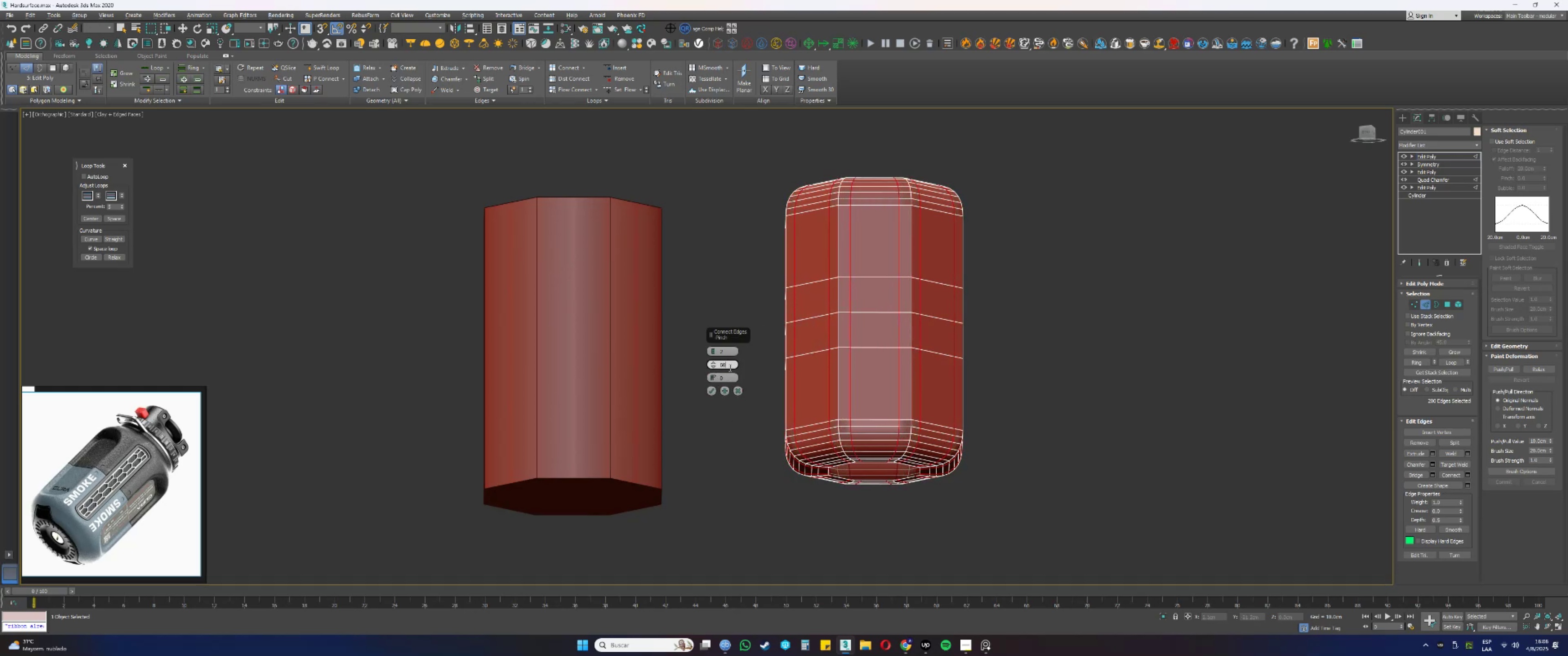 
key(NumpadEnter)
 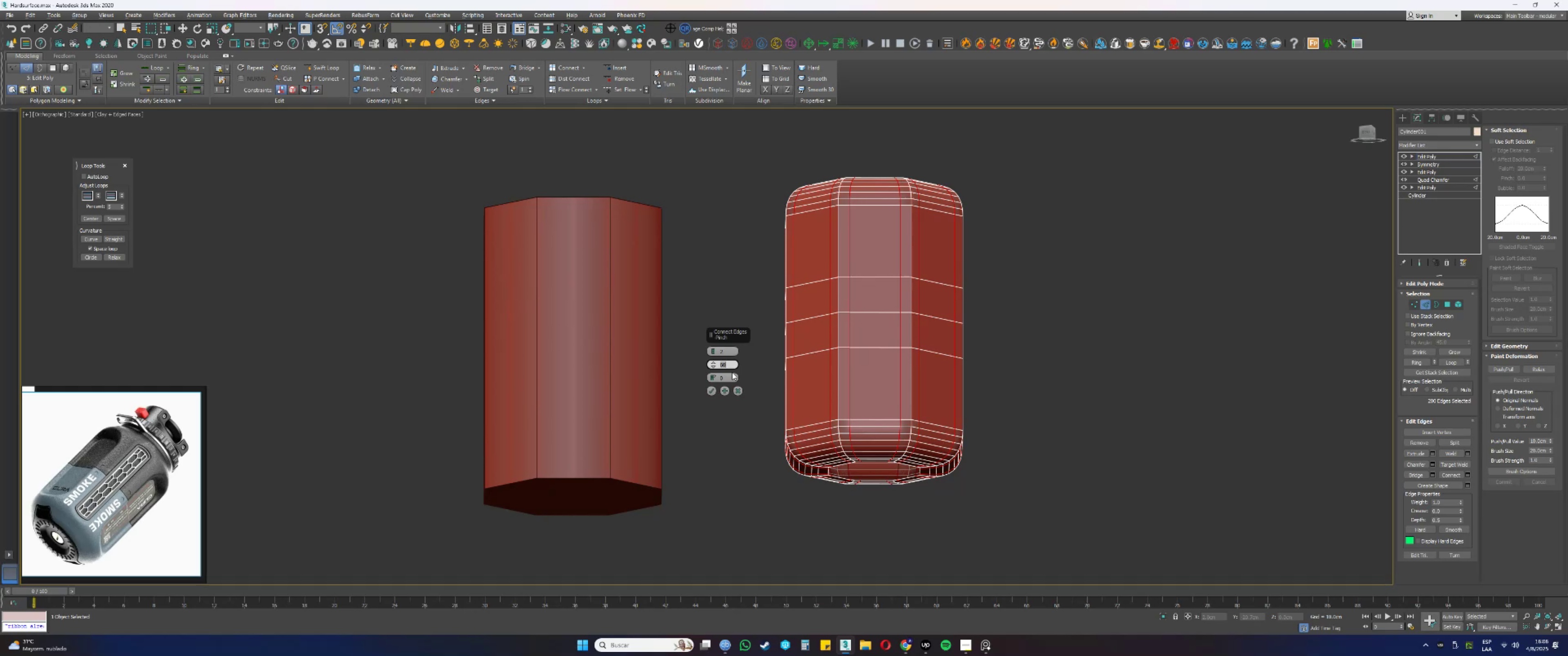 
left_click([712, 389])
 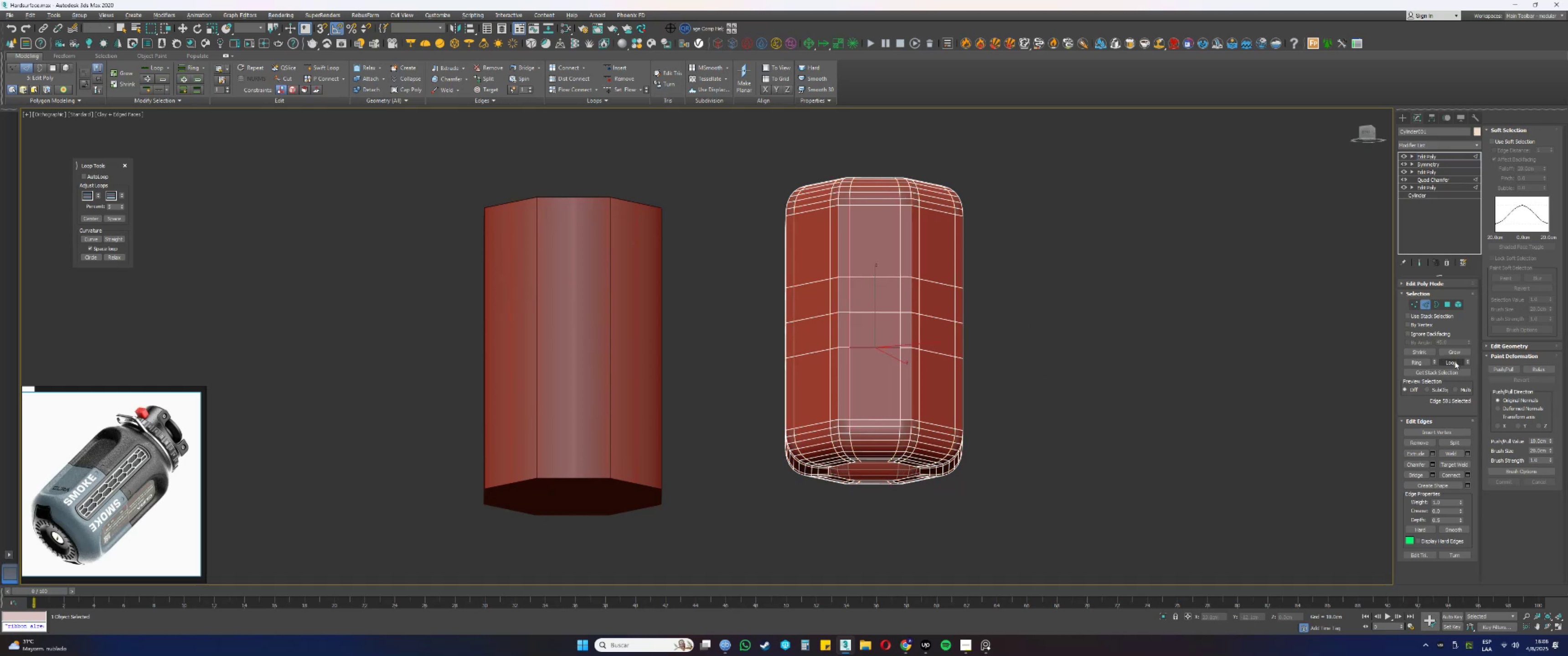 
left_click([1423, 359])
 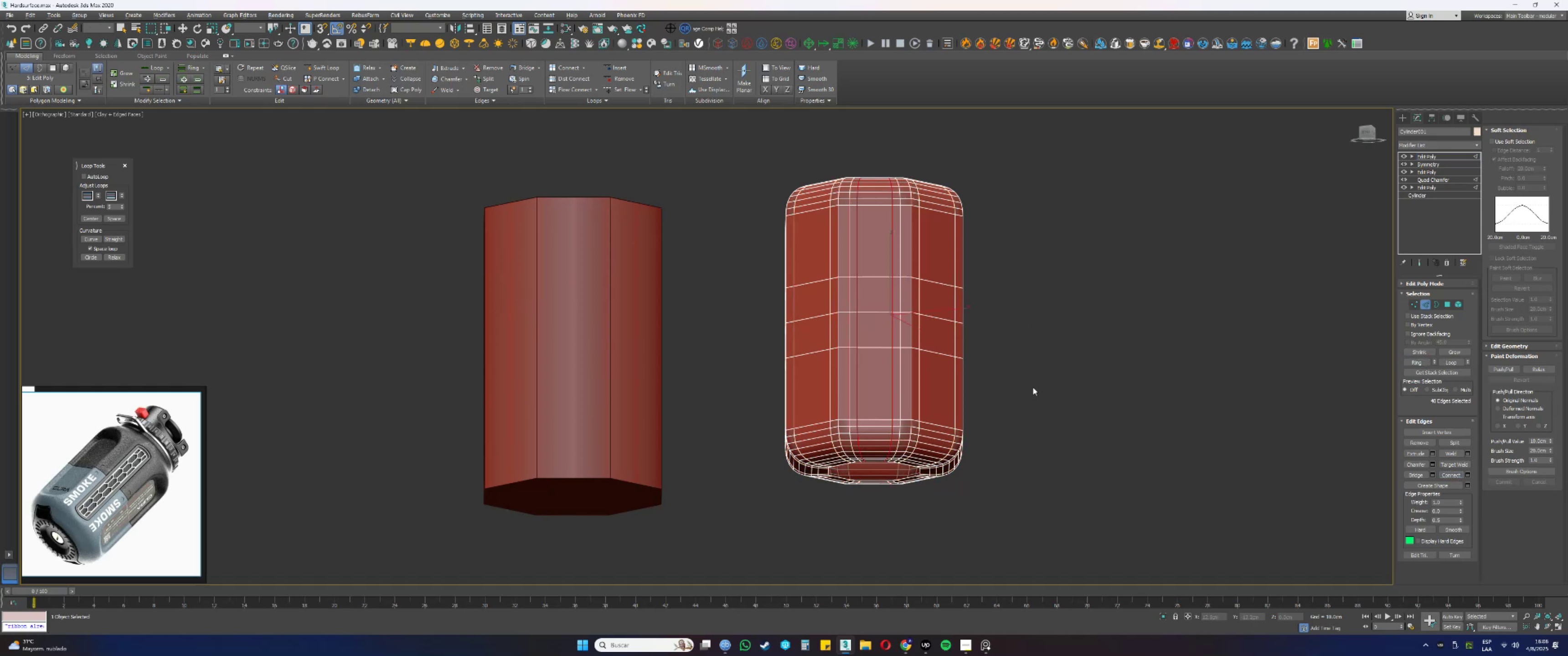 
key(Control+ControlLeft)
 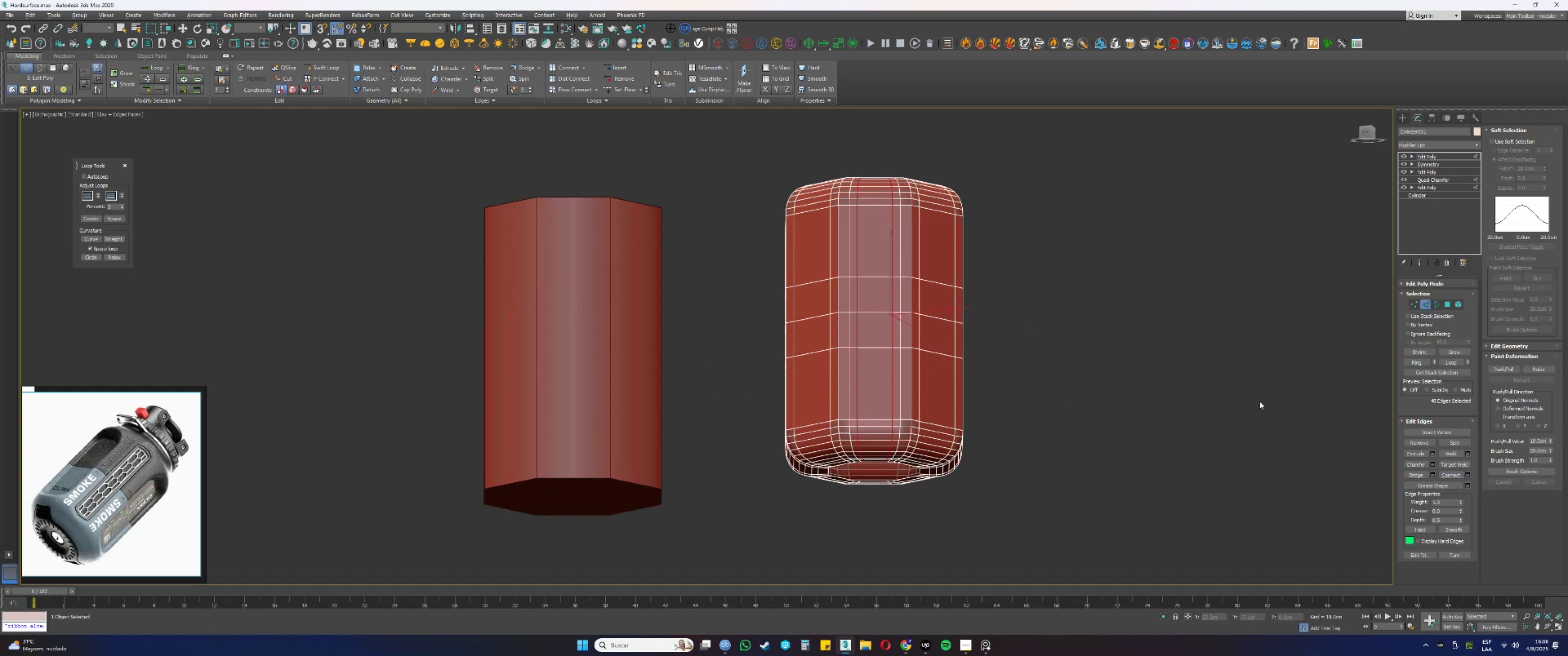 
key(Control+Z)
 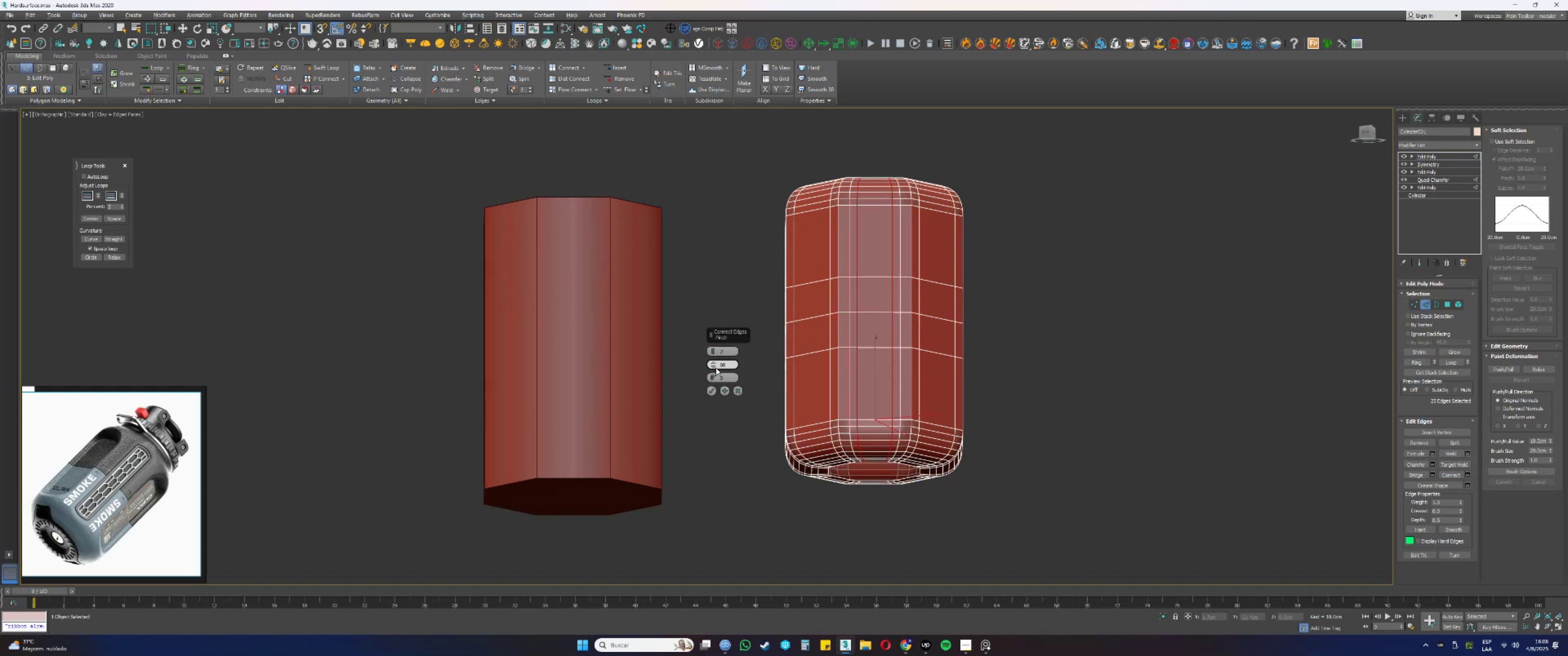 
double_click([711, 351])
 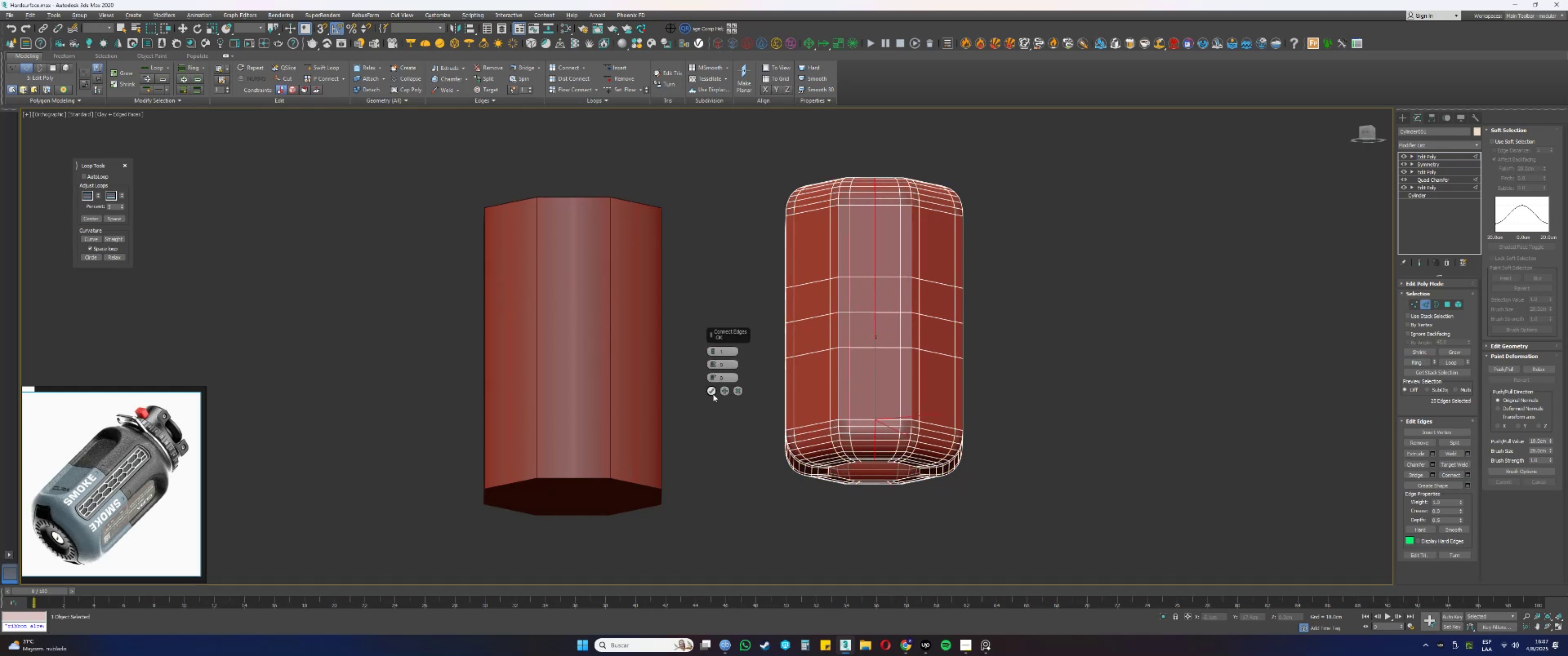 
left_click([710, 391])
 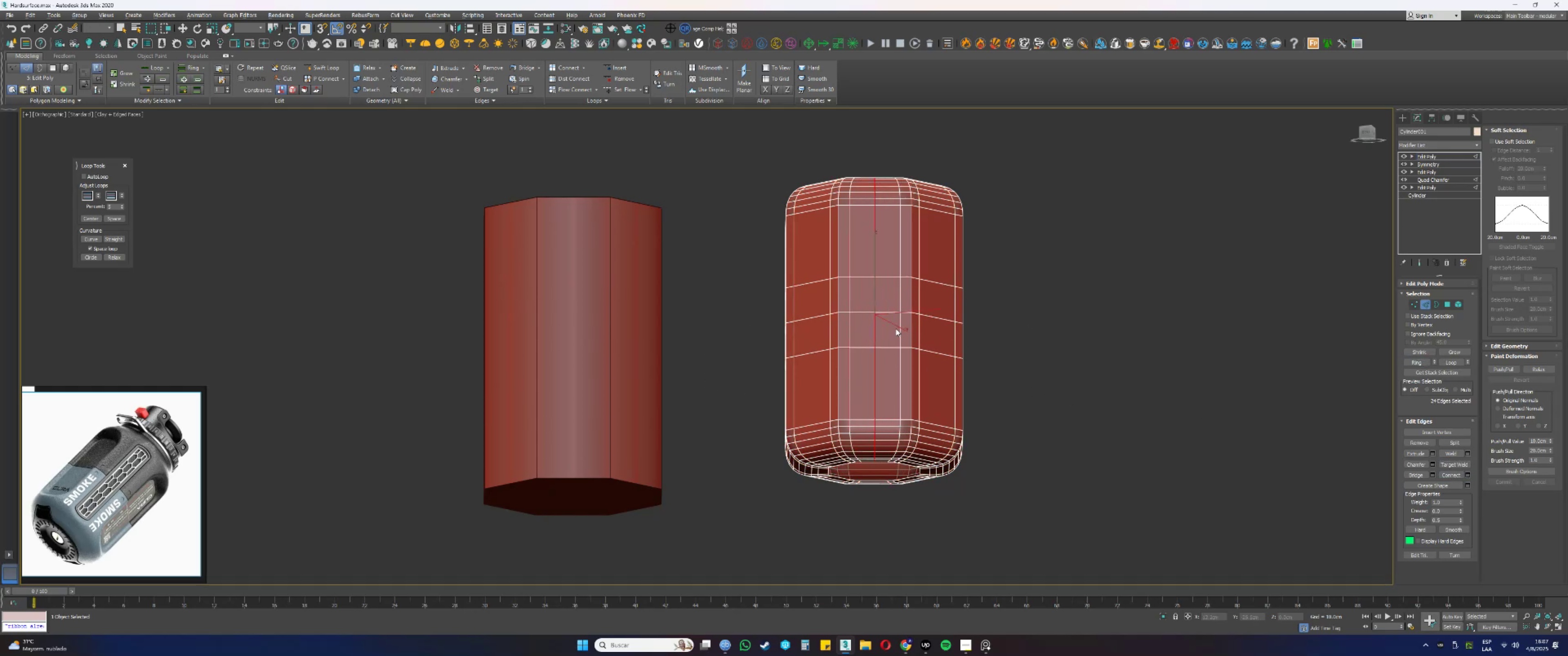 
hold_key(key=AltLeft, duration=0.52)
 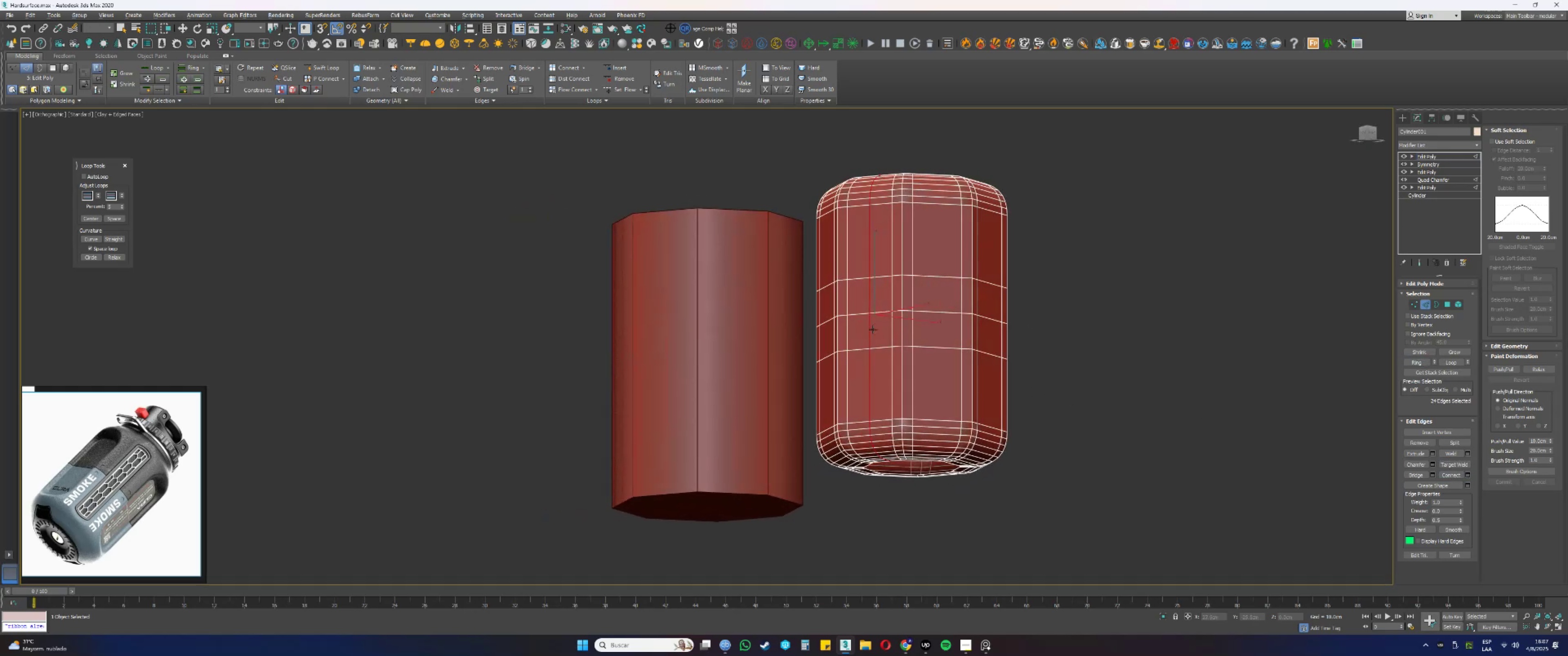 
key(Alt+AltLeft)
 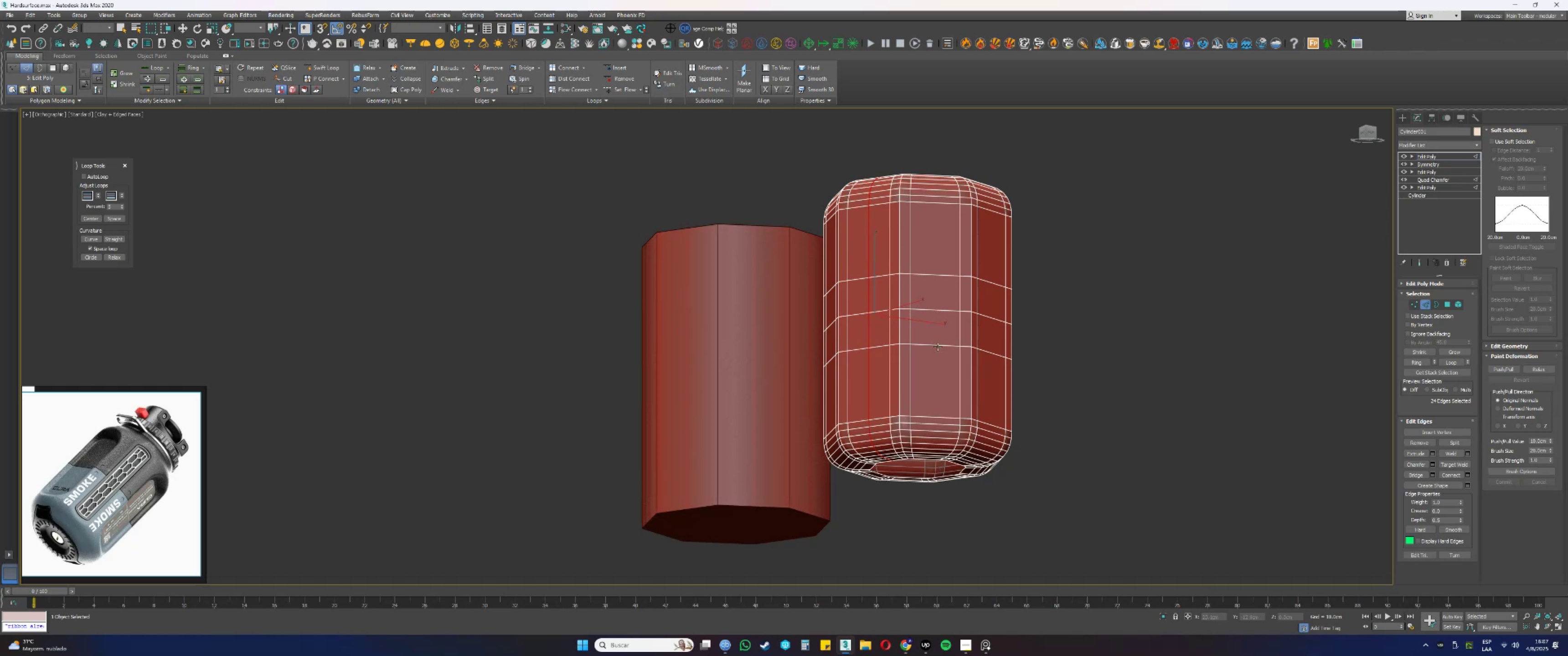 
left_click([938, 346])
 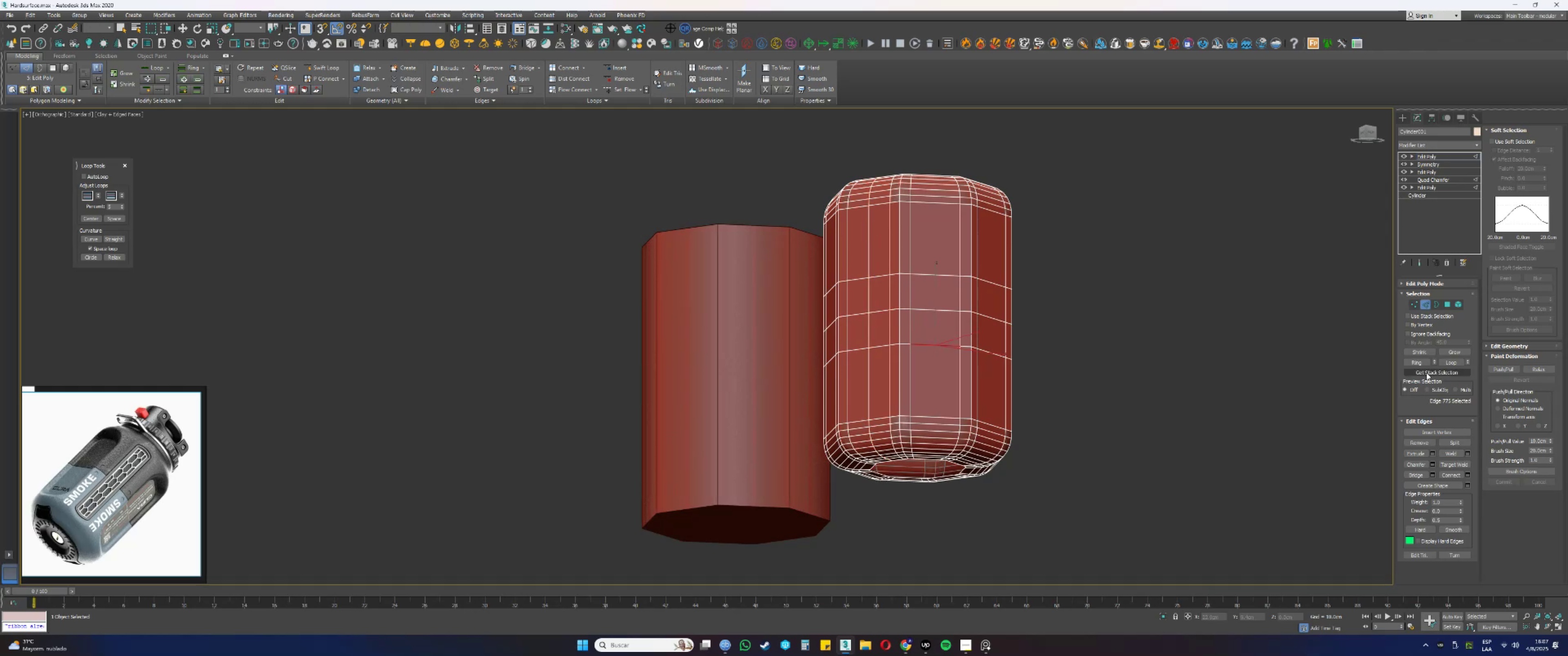 
left_click([1418, 360])
 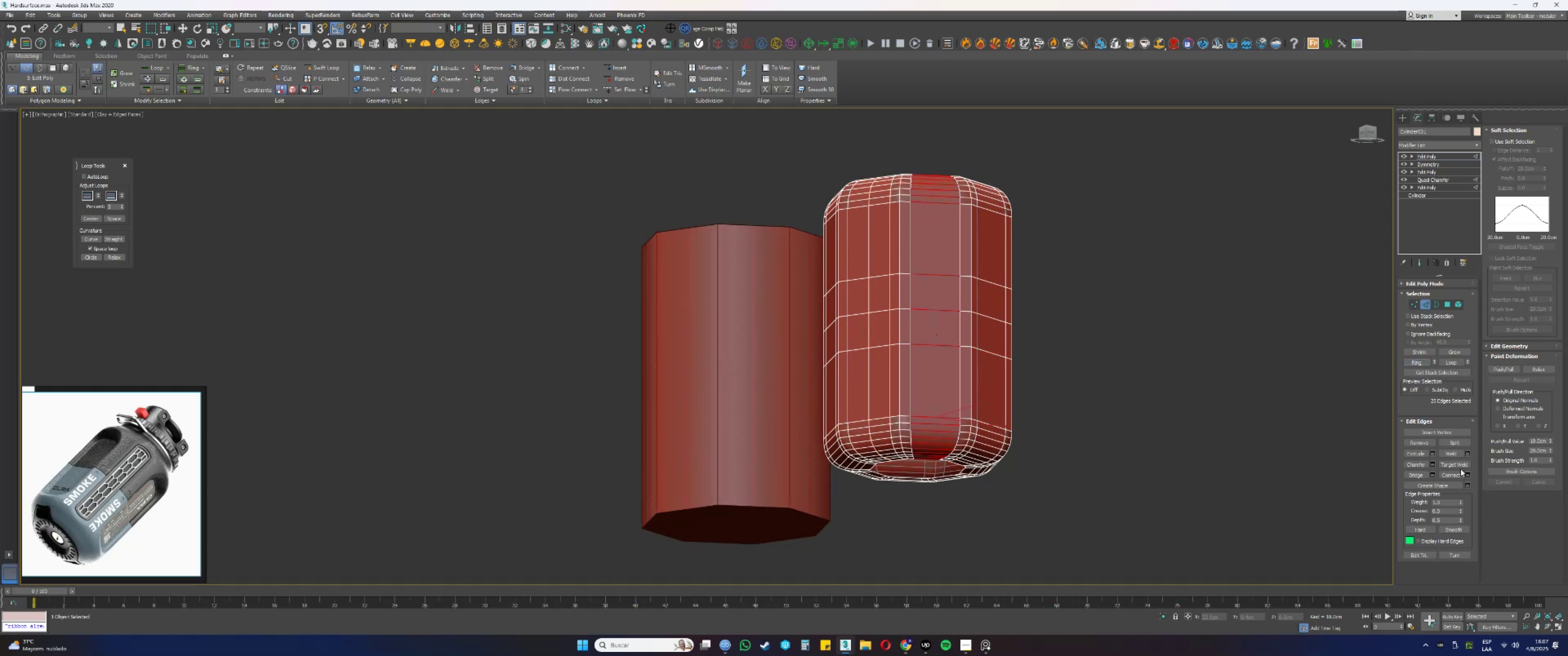 
left_click([1455, 472])
 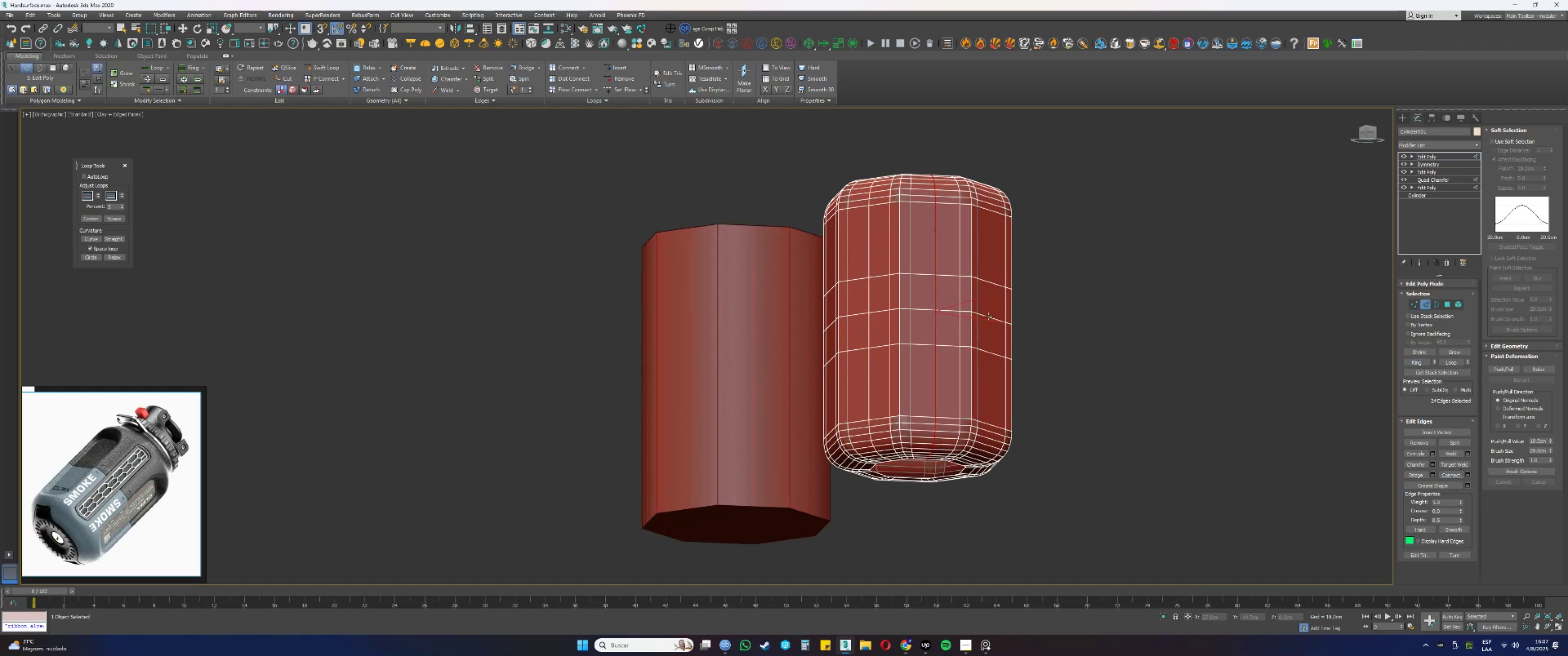 
left_click([992, 316])
 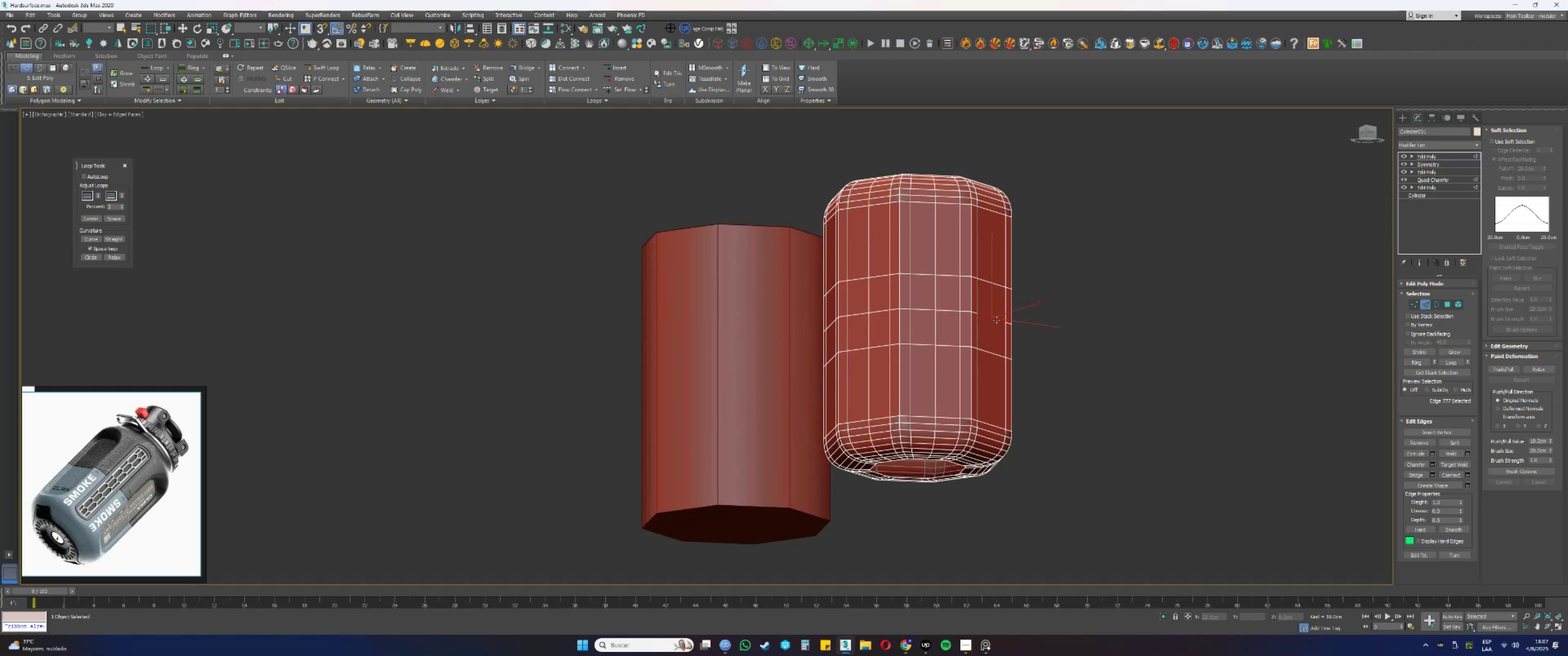 
hold_key(key=AltLeft, duration=0.47)
 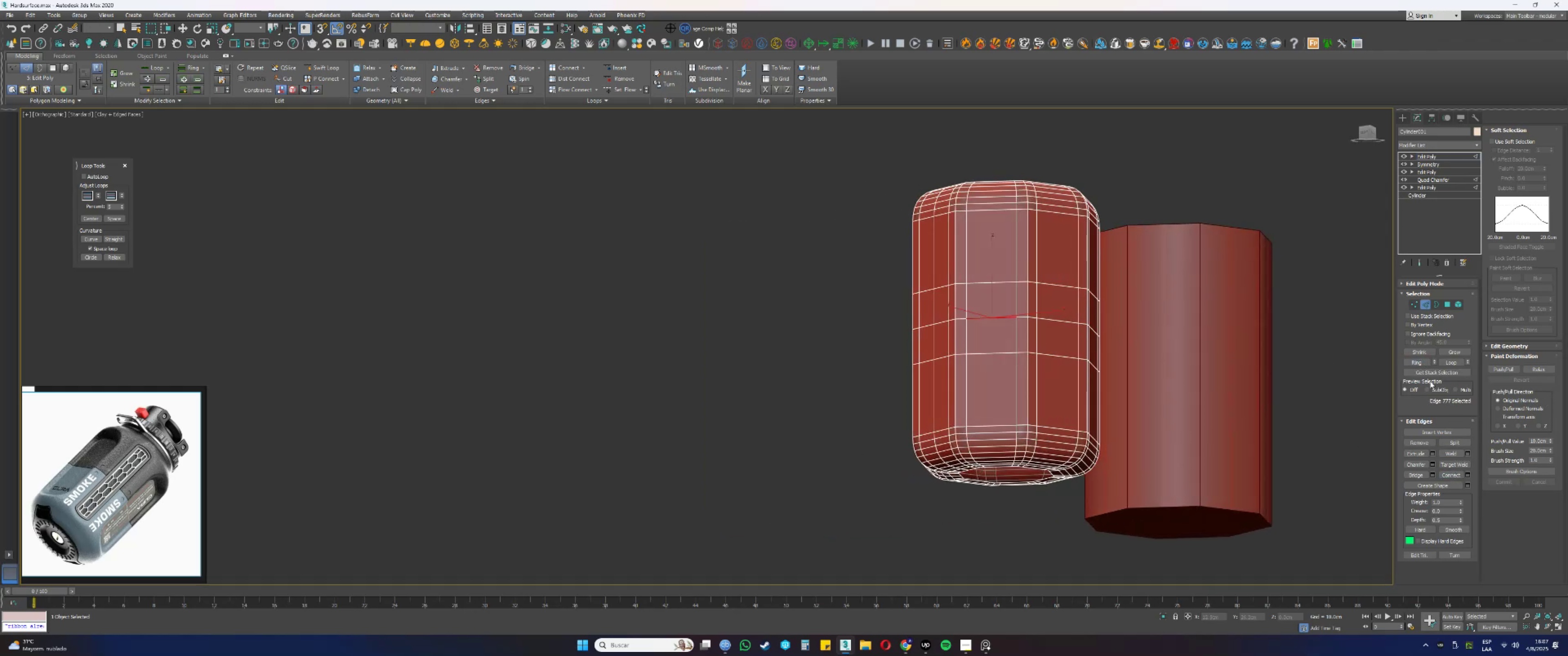 
left_click([1421, 363])
 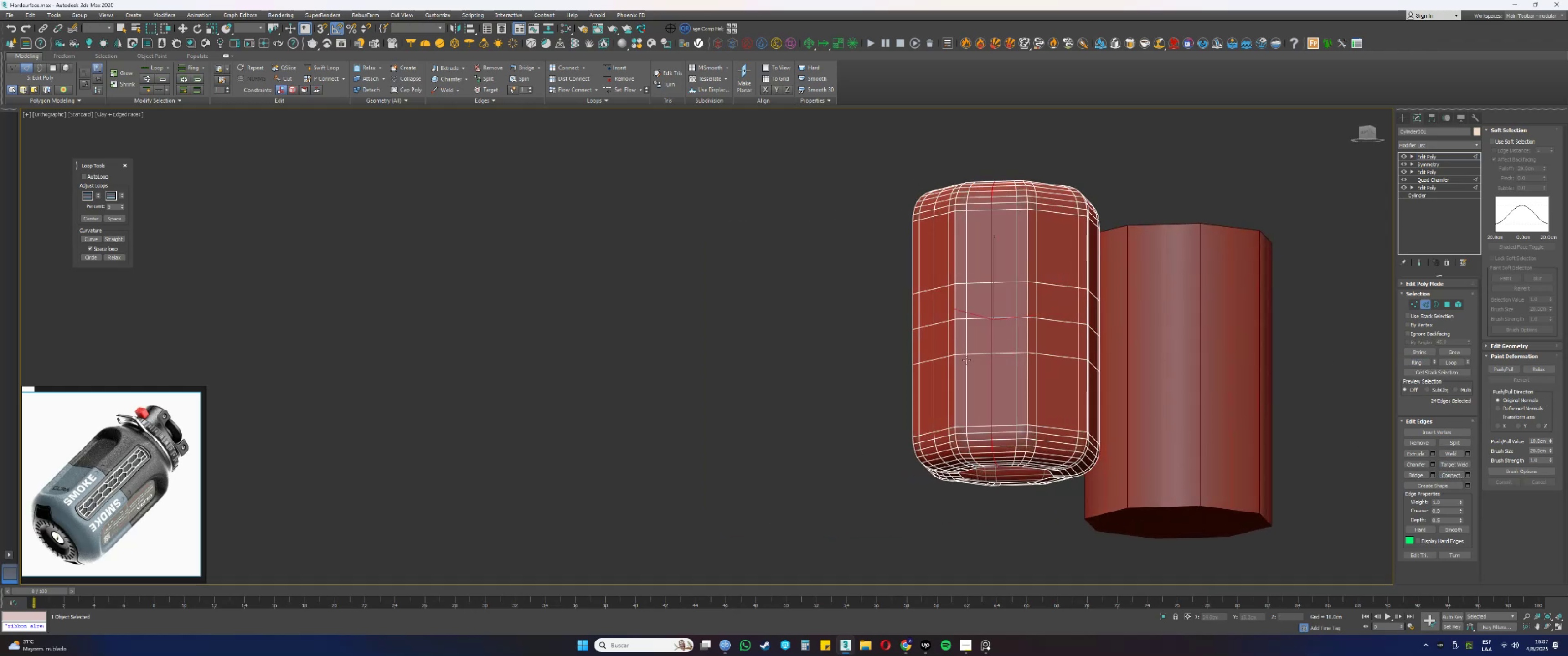 
key(Alt+AltLeft)
 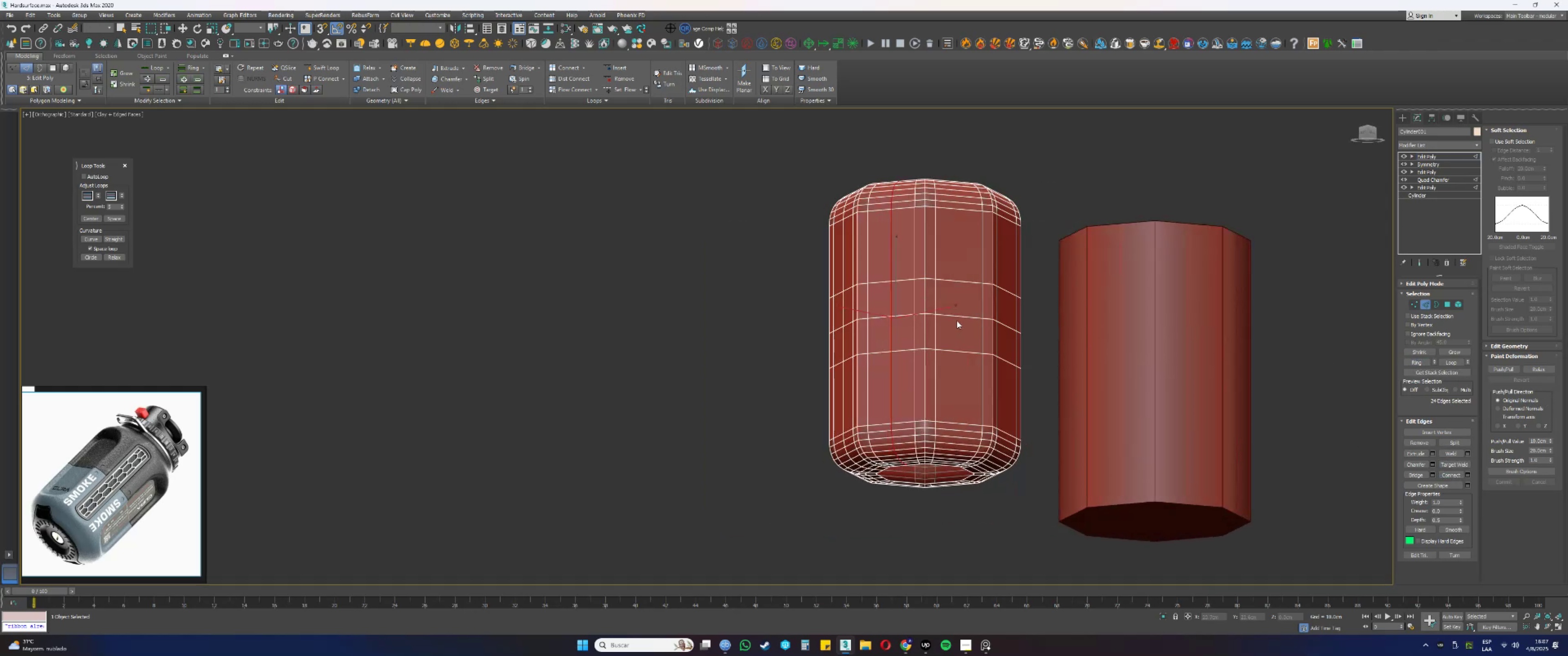 
left_click([956, 316])
 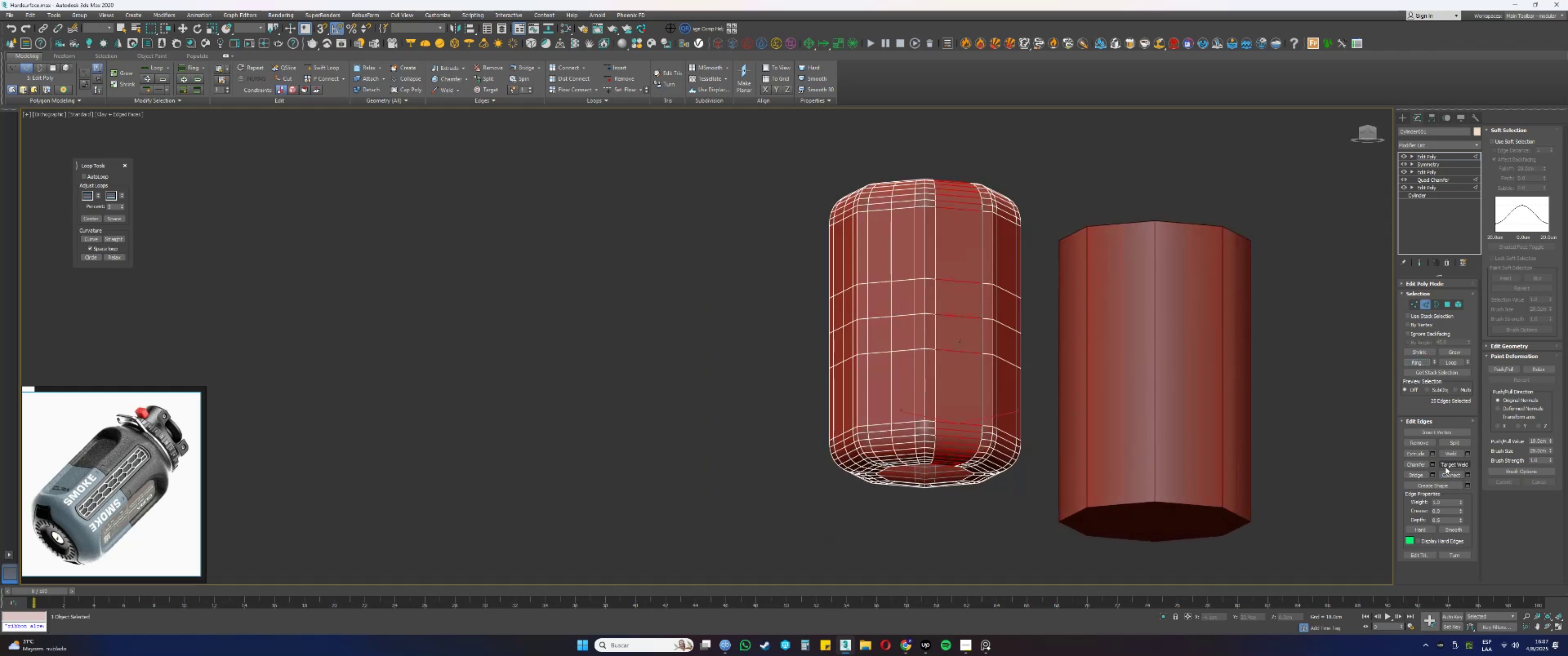 
hold_key(key=AltLeft, duration=0.38)
 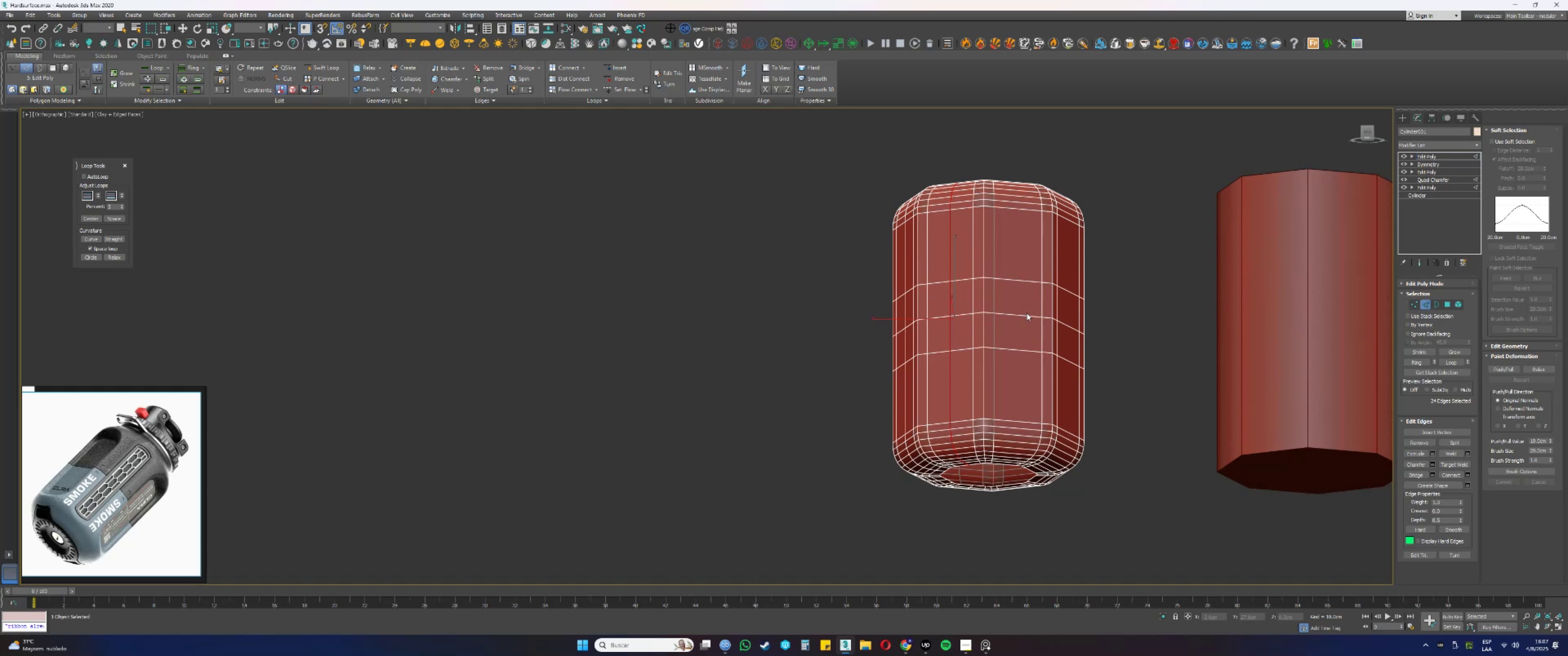 
left_click([1023, 315])
 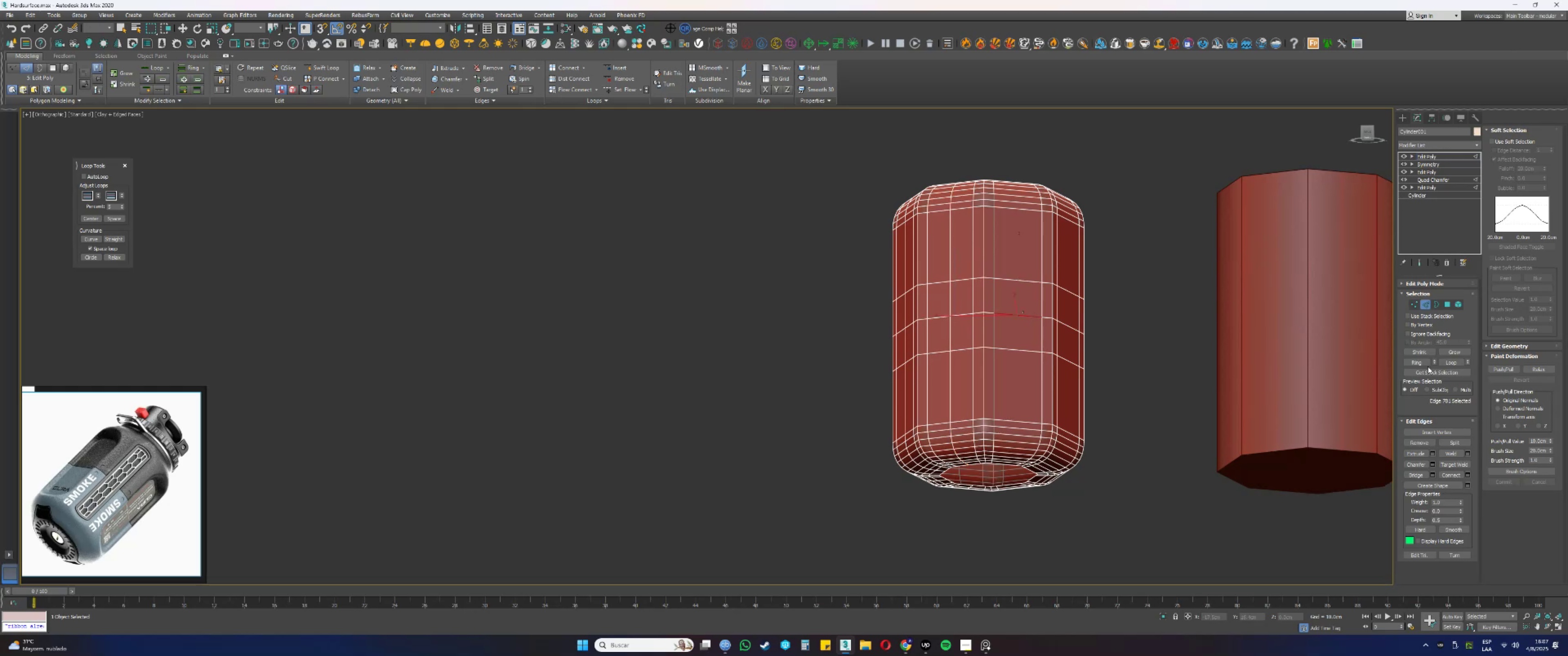 
left_click([1420, 362])
 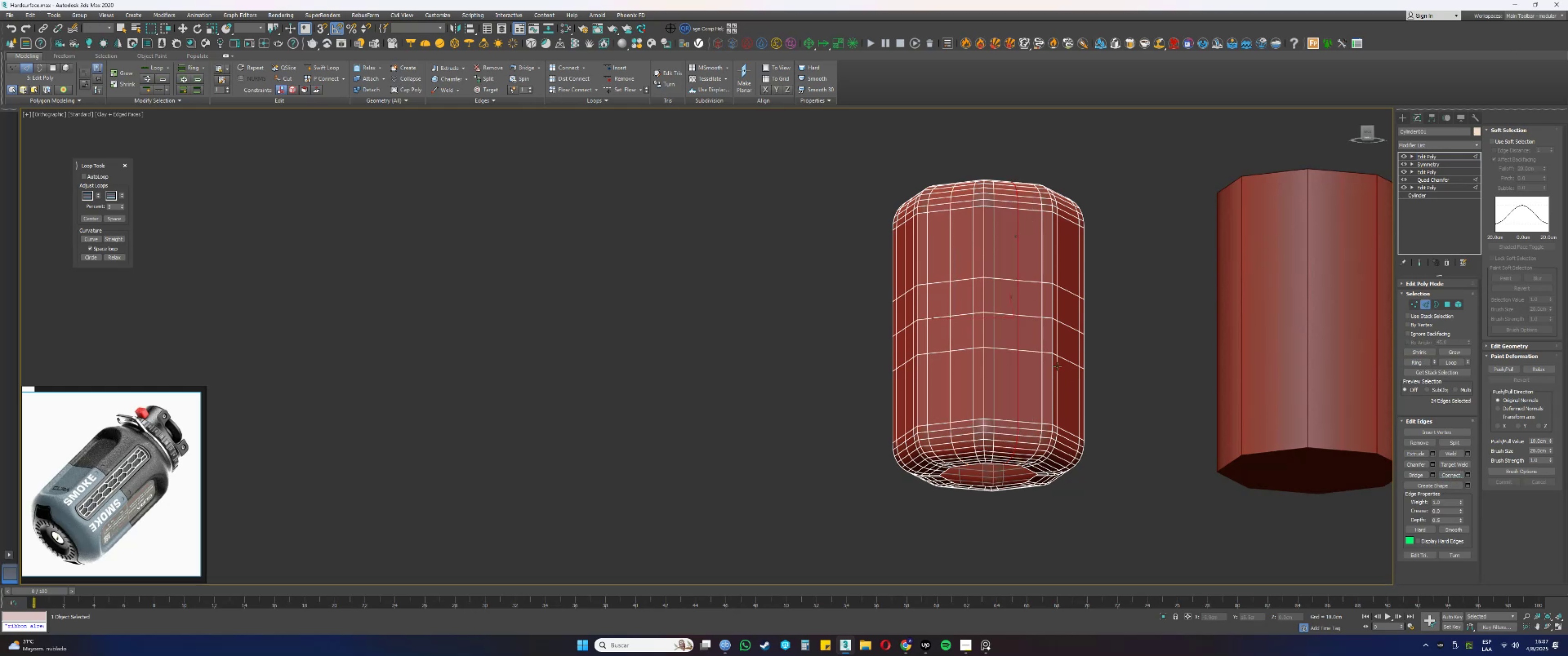 
hold_key(key=AltLeft, duration=0.4)
 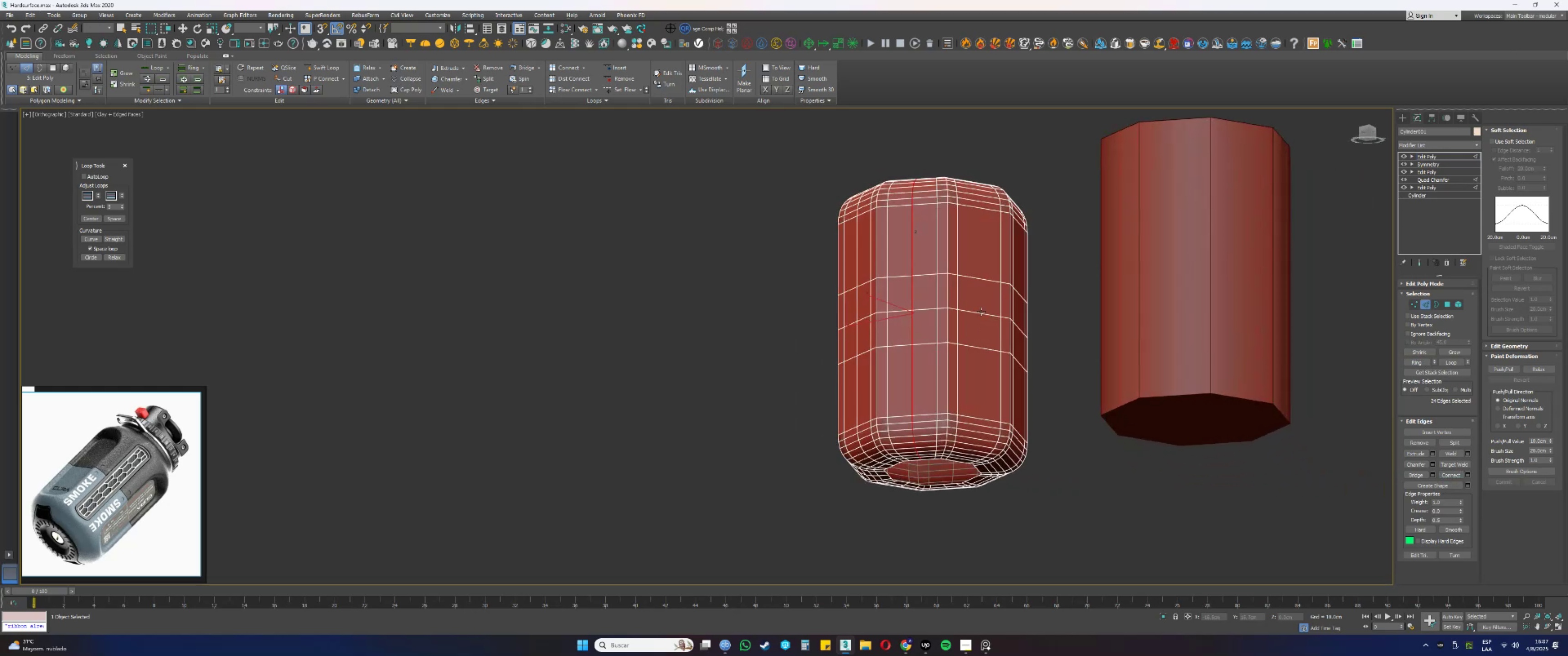 
left_click([977, 313])
 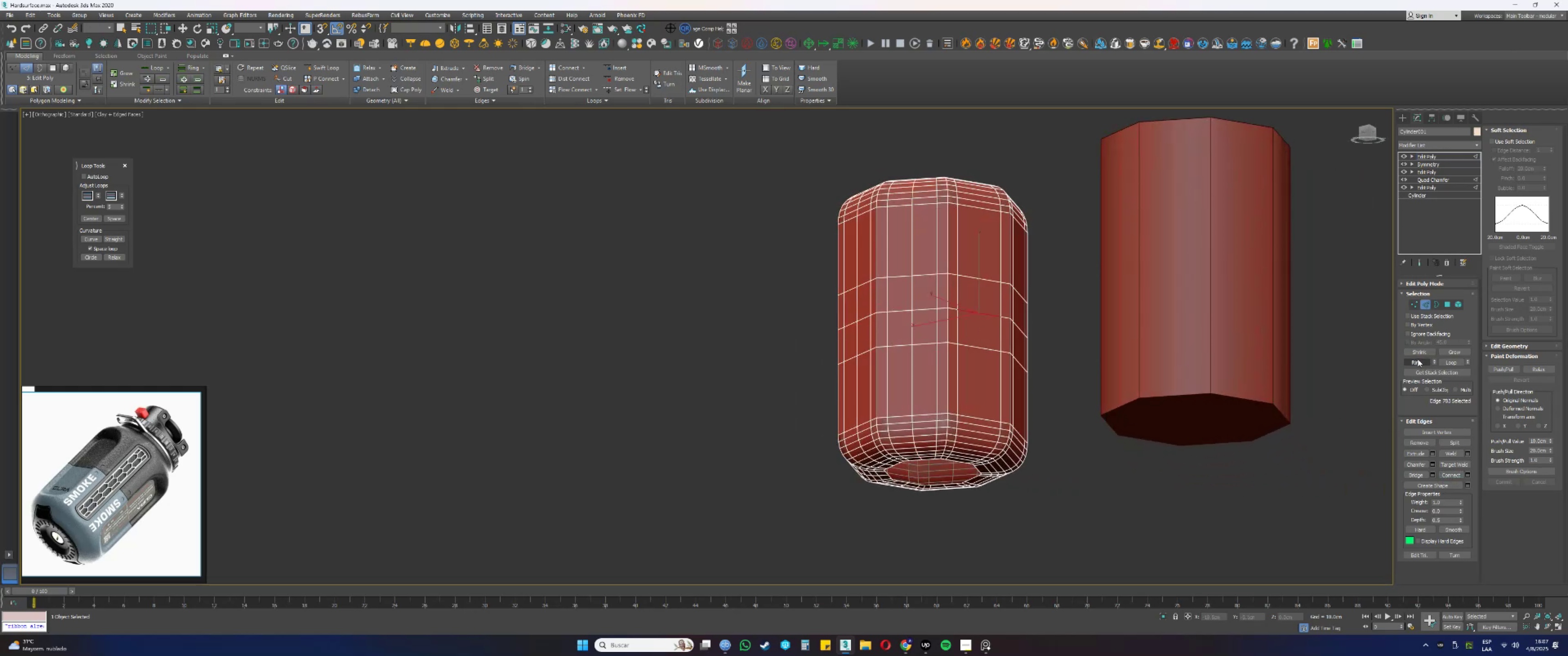 
left_click([1417, 359])
 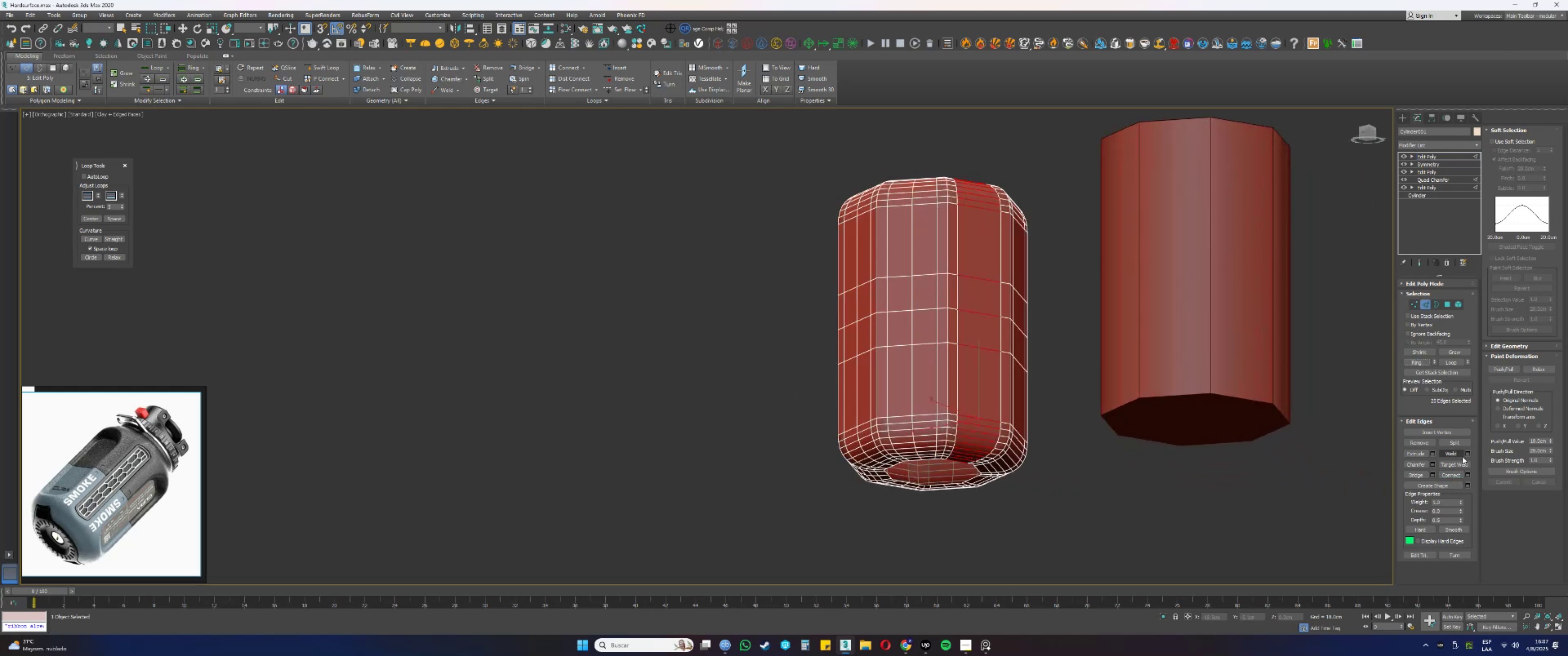 
left_click([1453, 476])
 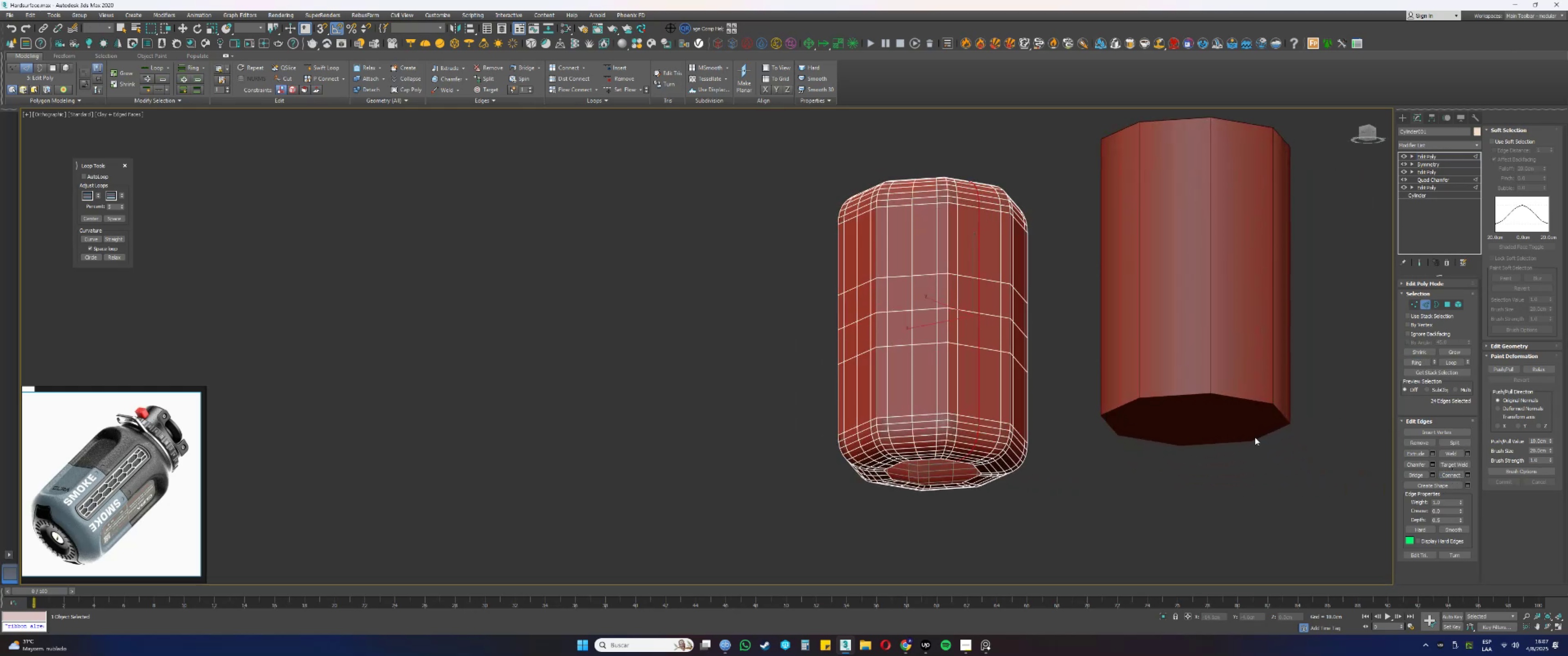 
hold_key(key=AltLeft, duration=0.32)
 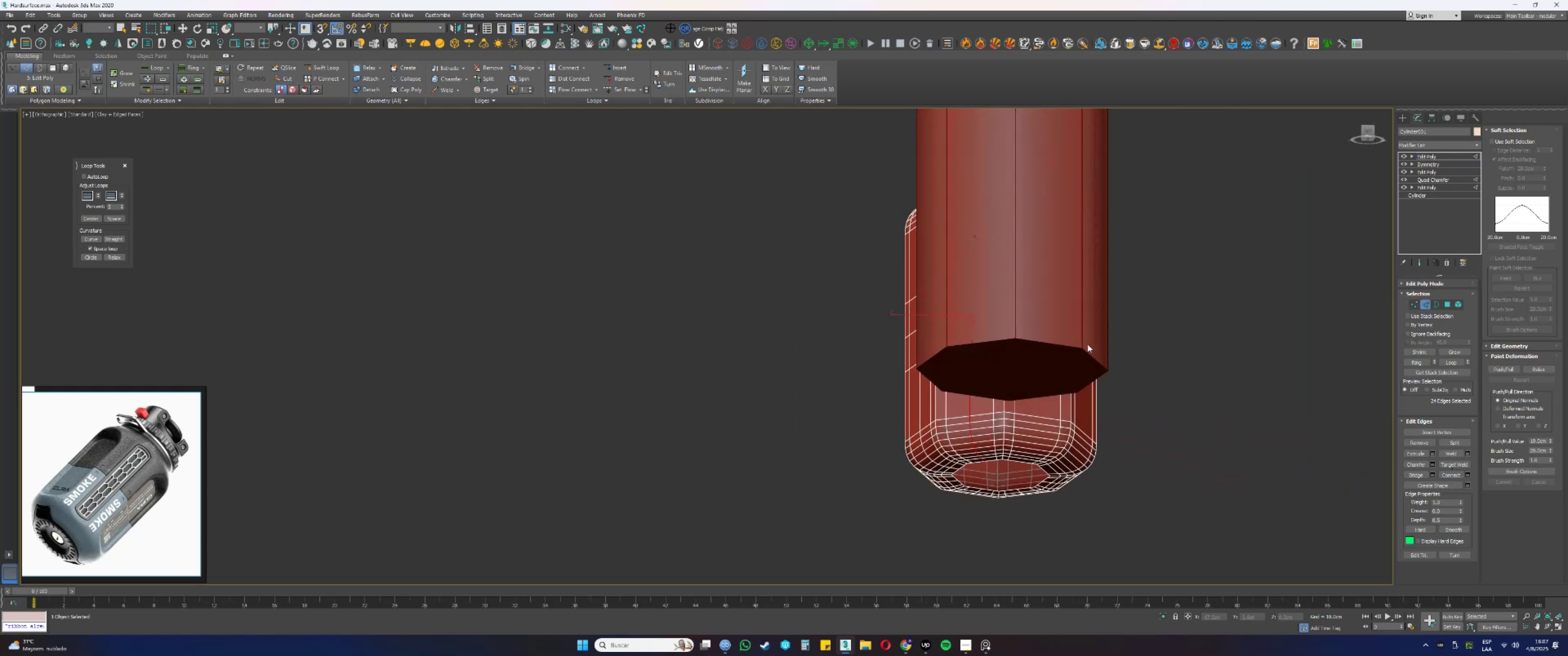 
key(Alt+AltLeft)
 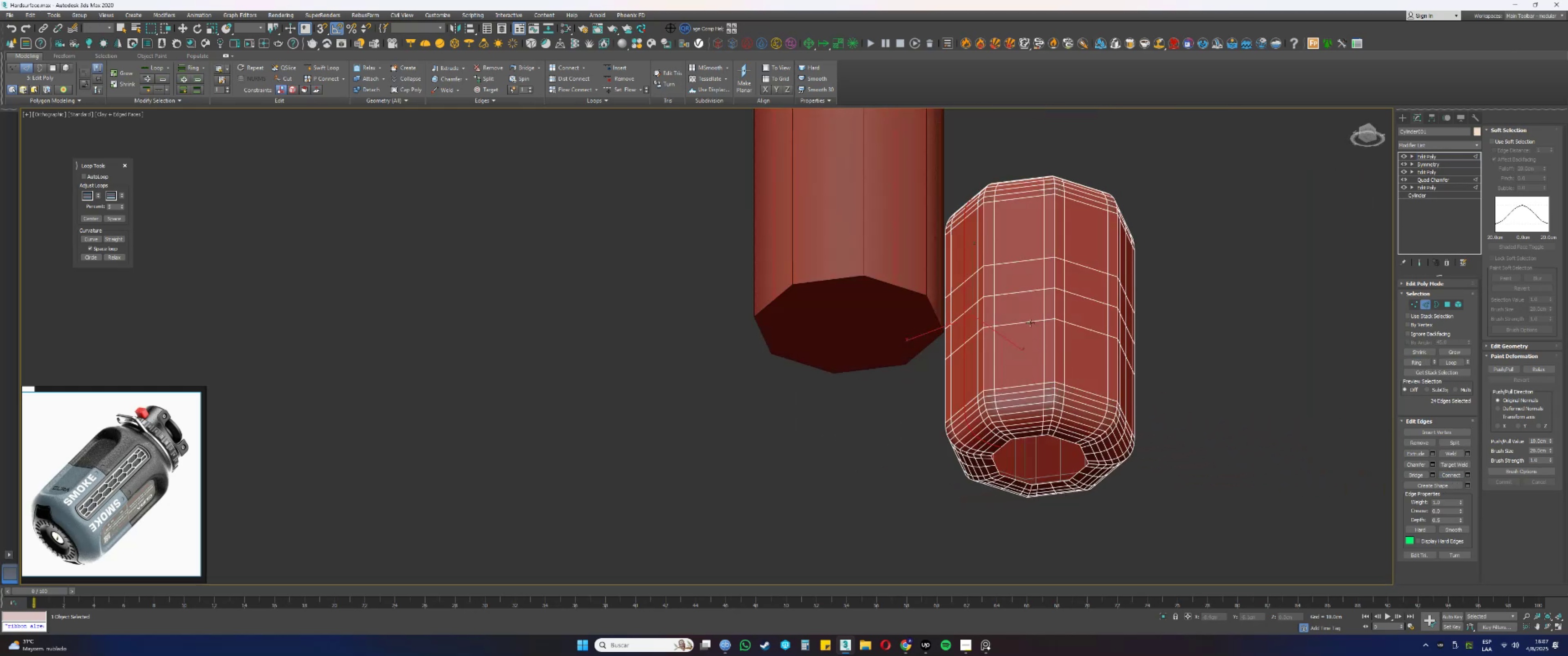 
left_click([1026, 320])
 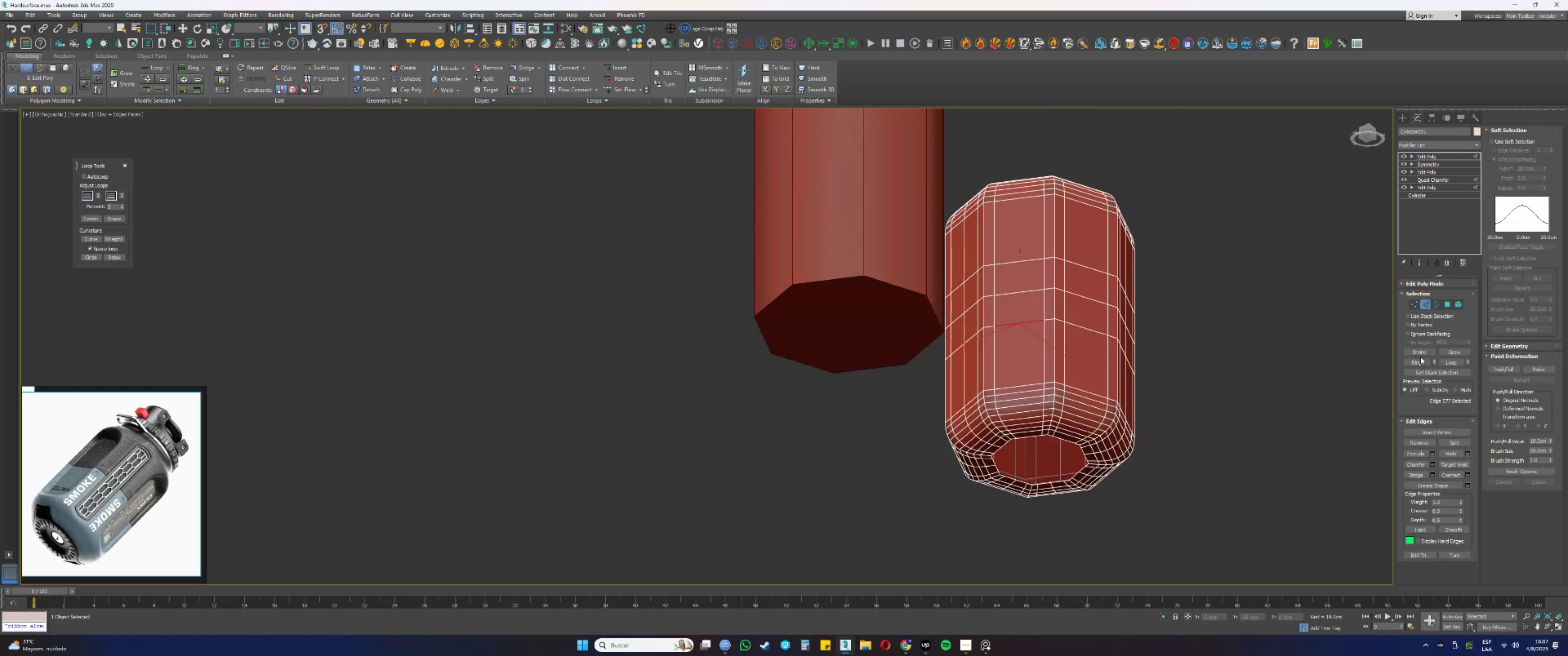 
left_click([1419, 362])
 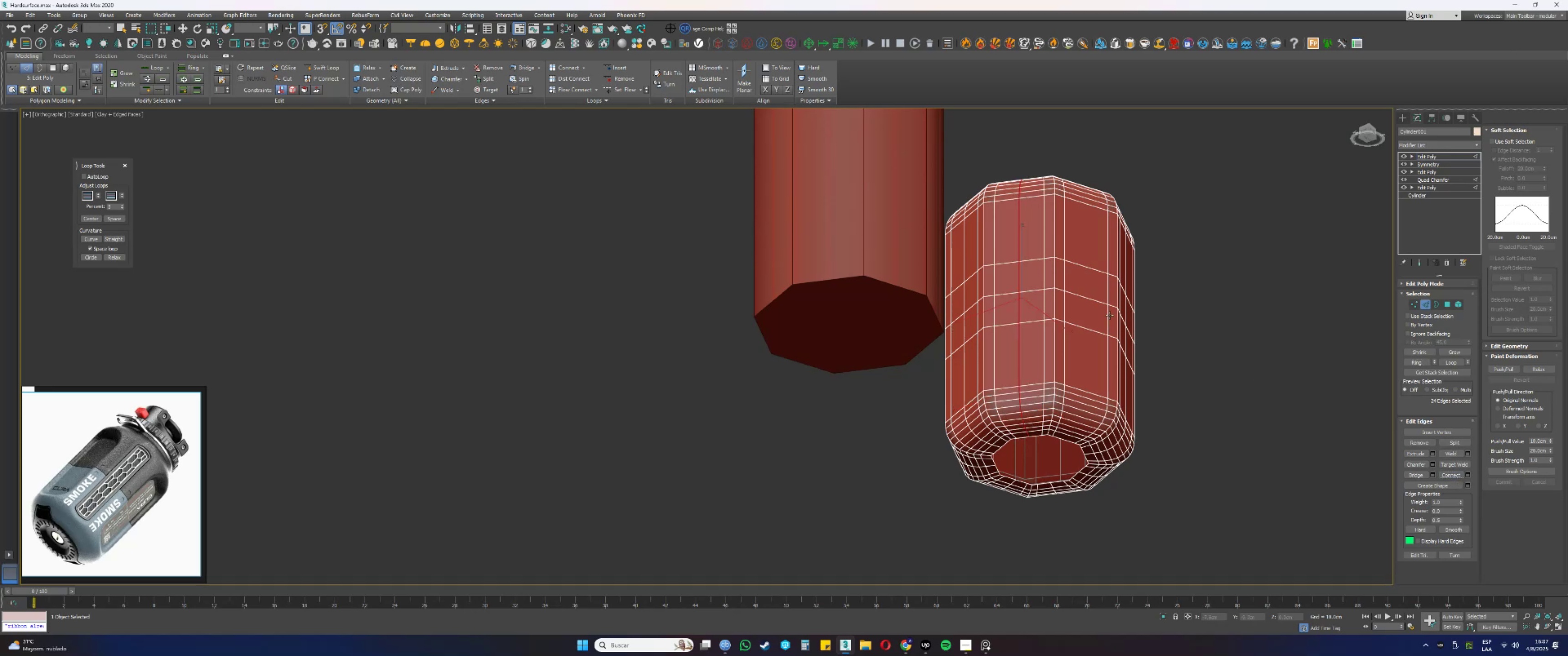 
left_click([1083, 328])
 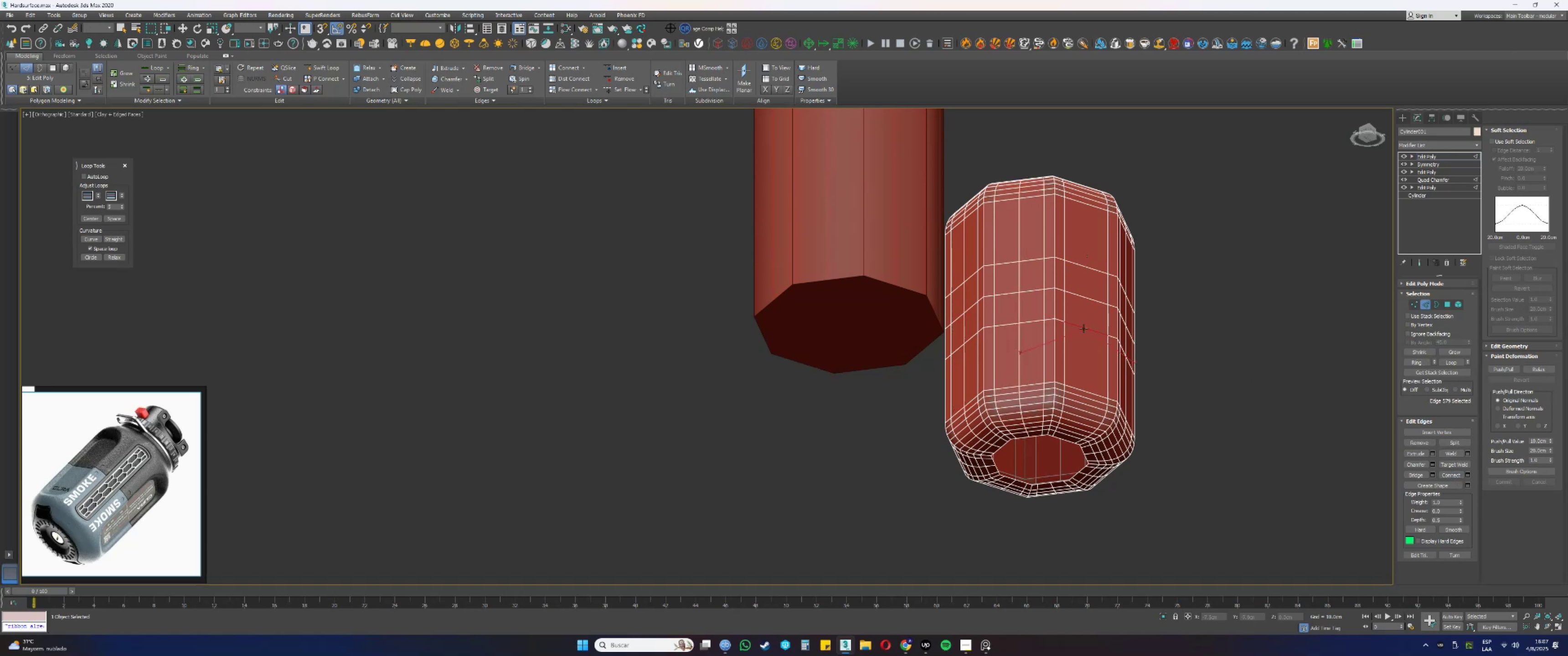 
key(Alt+AltLeft)
 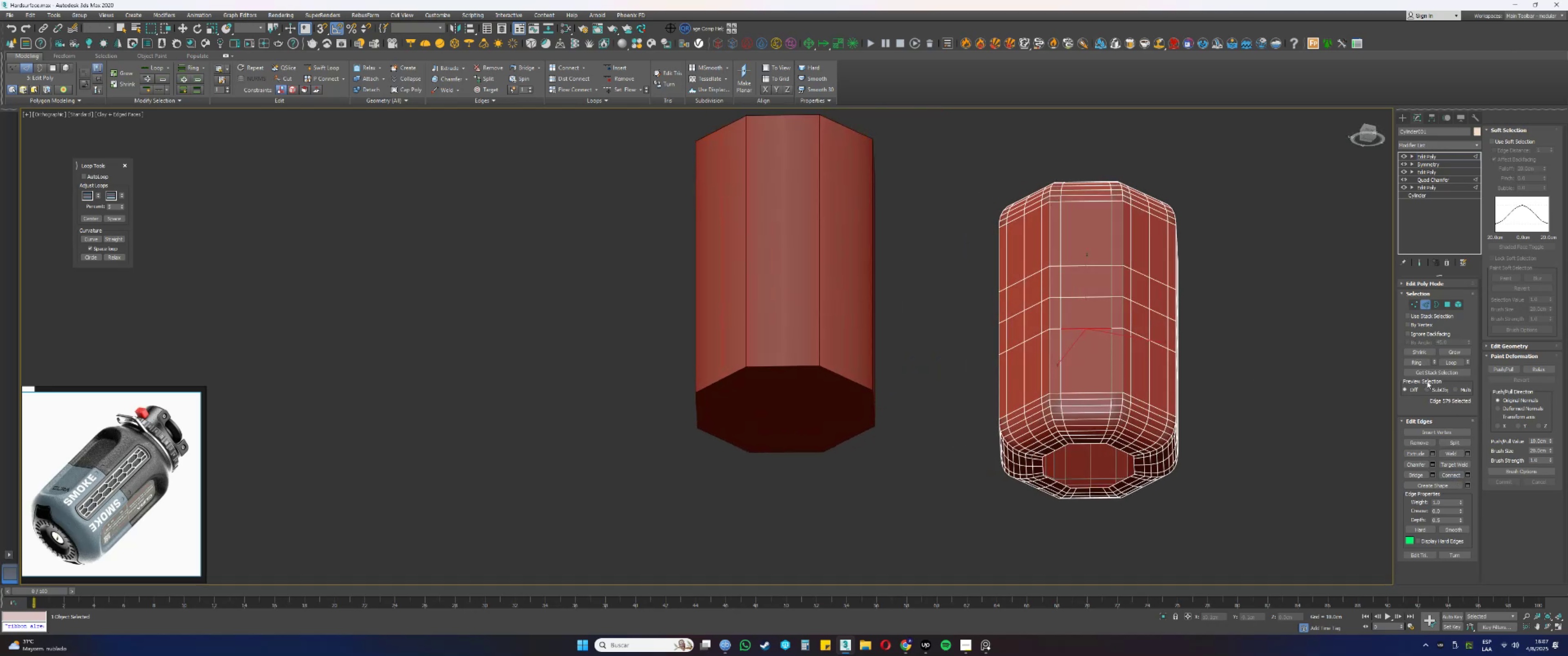 
left_click([1414, 365])
 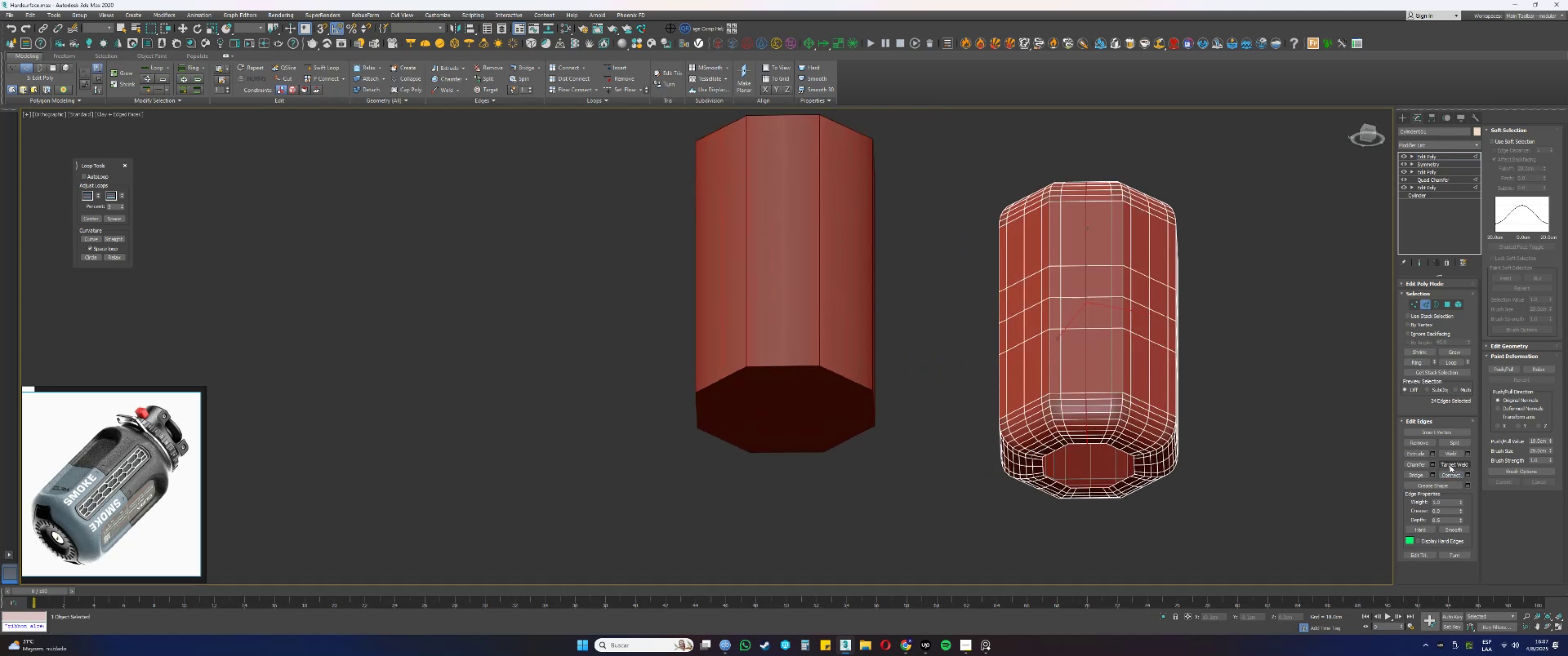 
double_click([1449, 466])
 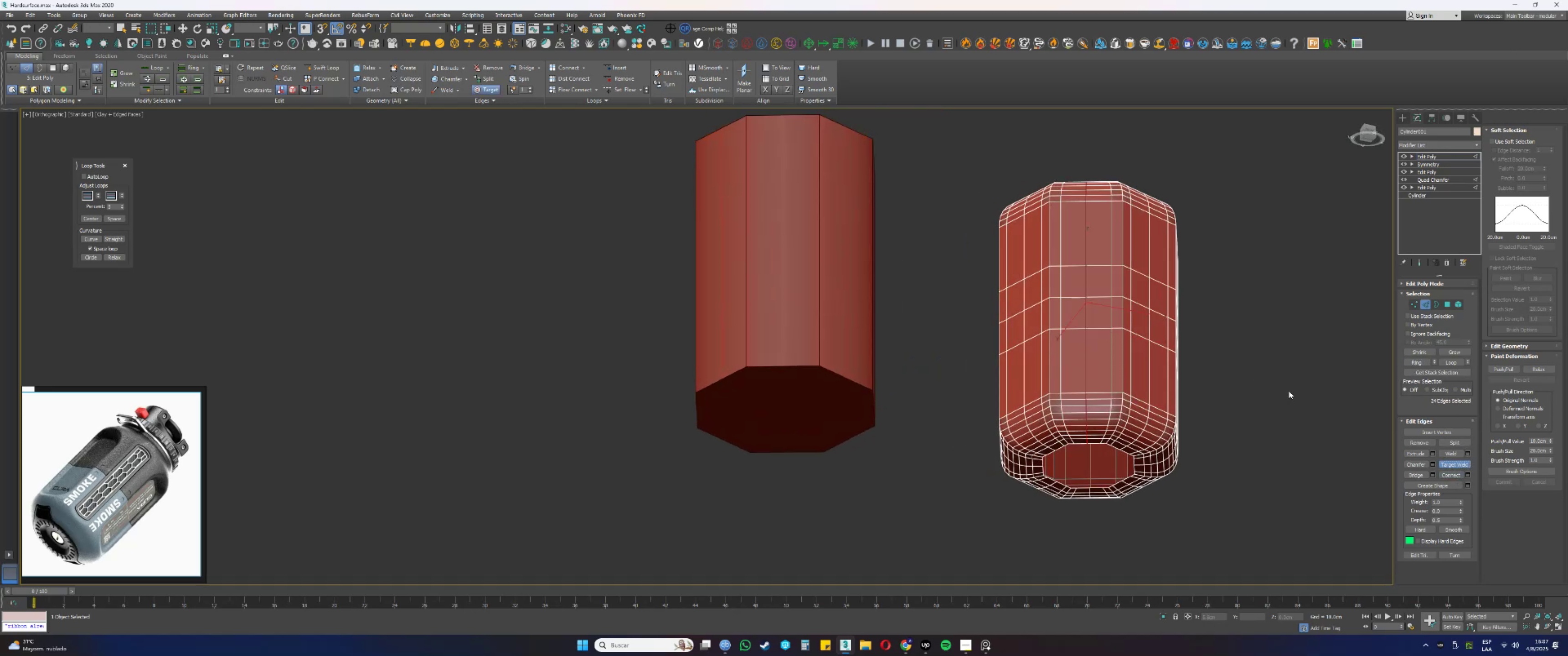 
type(4q)
 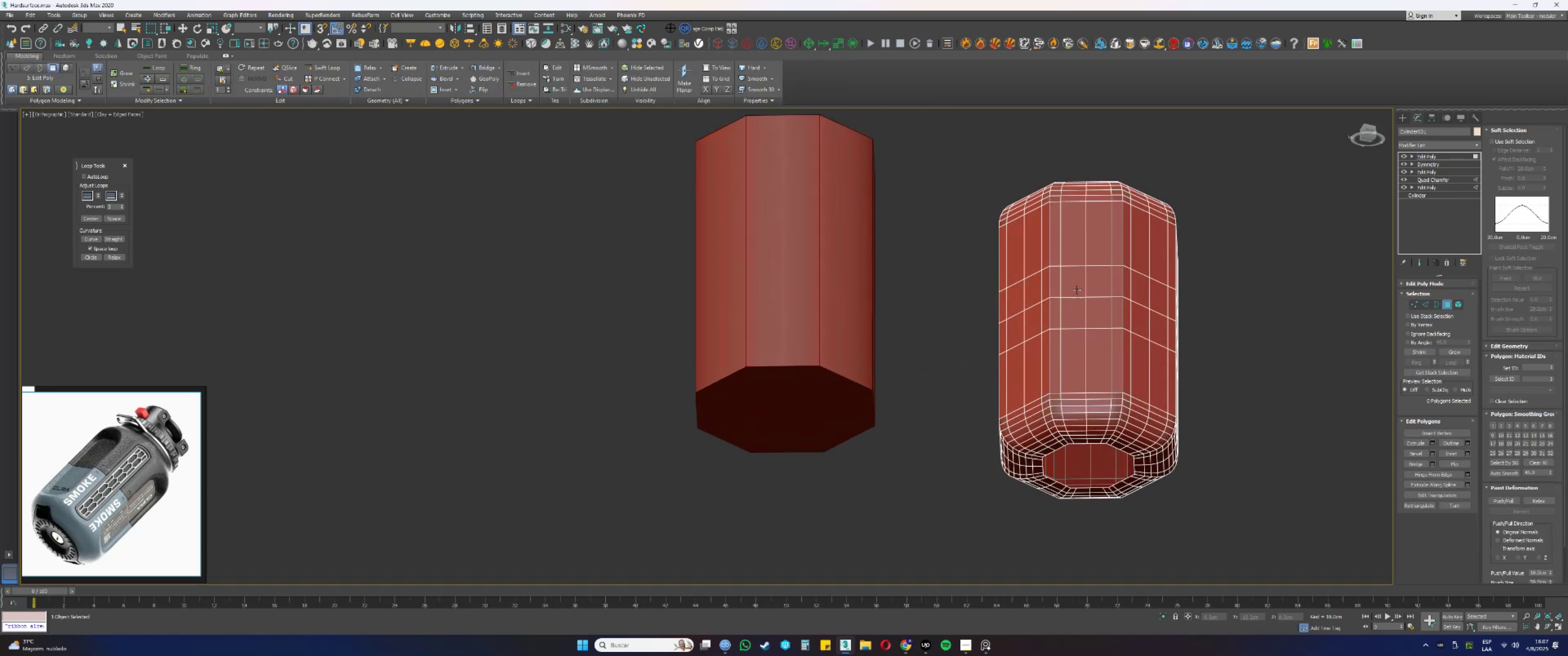 
left_click([1076, 287])
 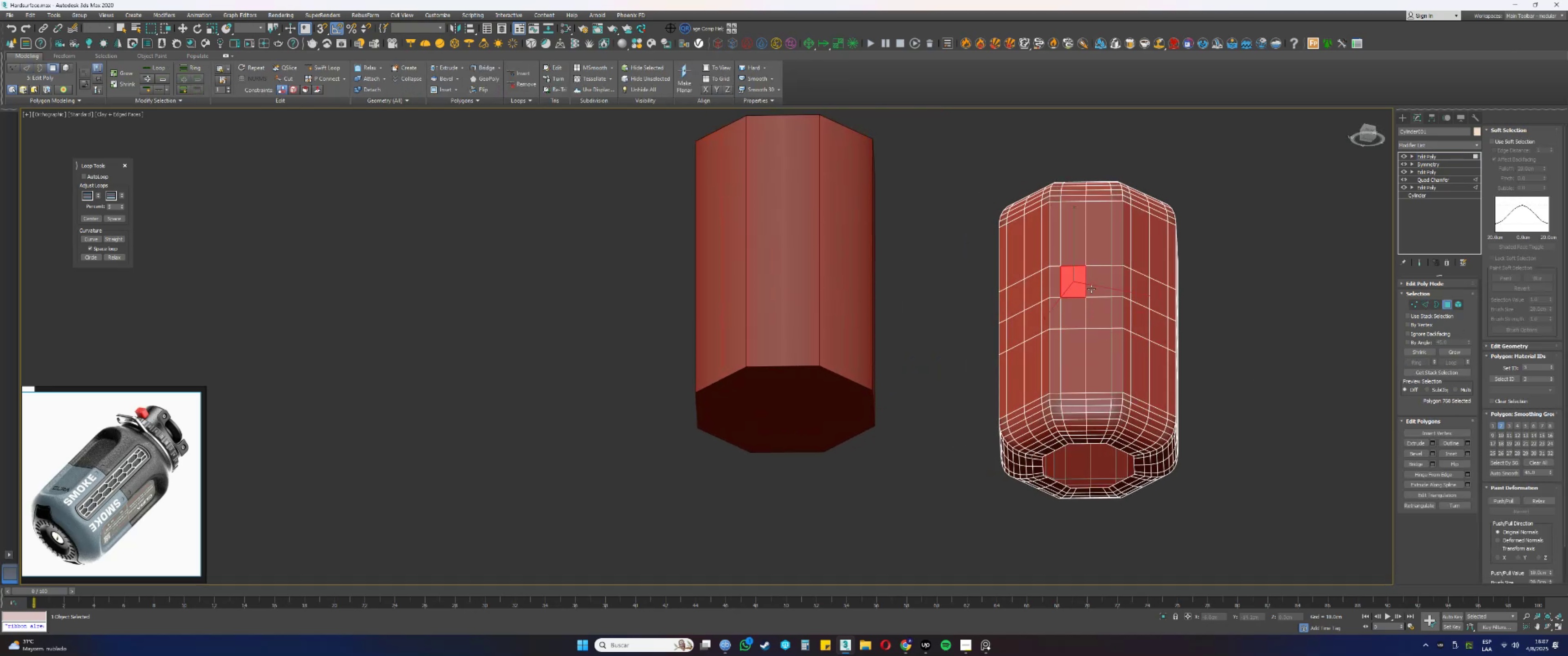 
hold_key(key=ControlLeft, duration=0.62)
double_click([1099, 287])
 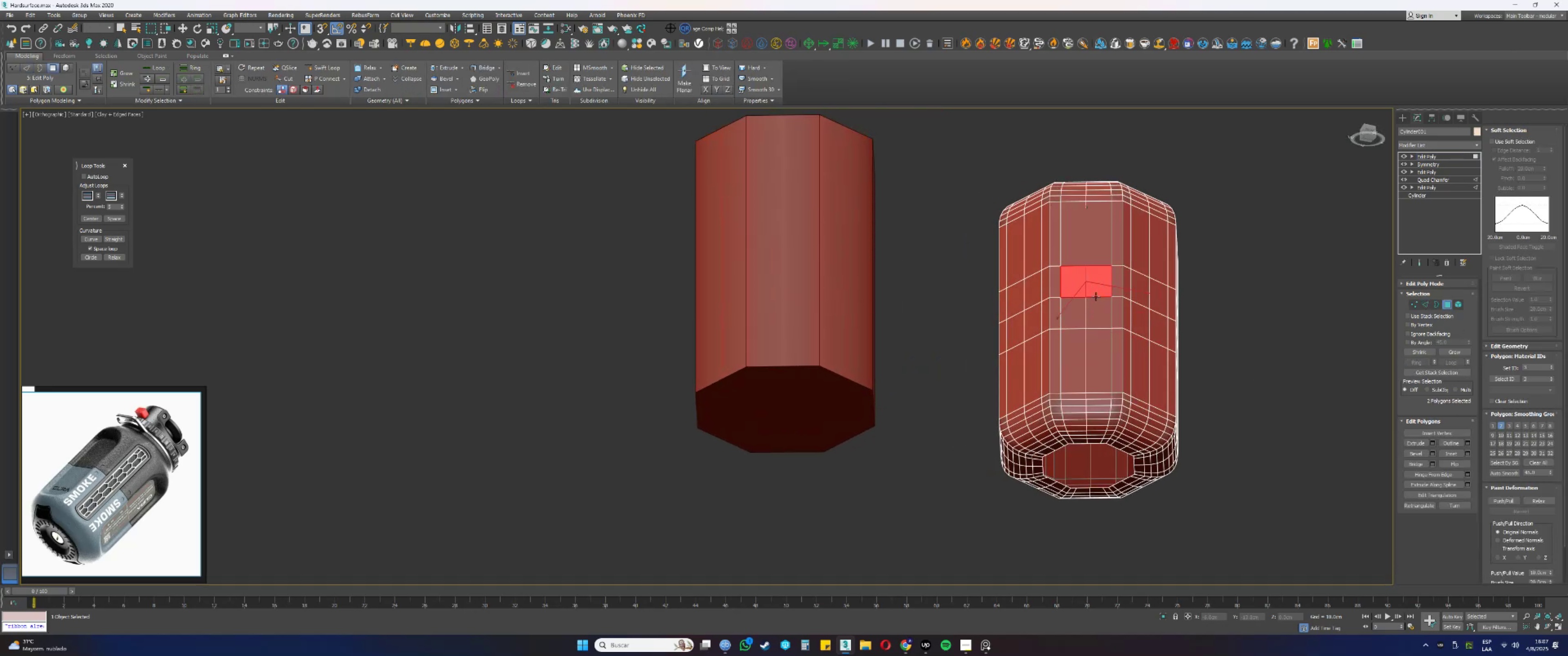 
triple_click([1091, 312])
 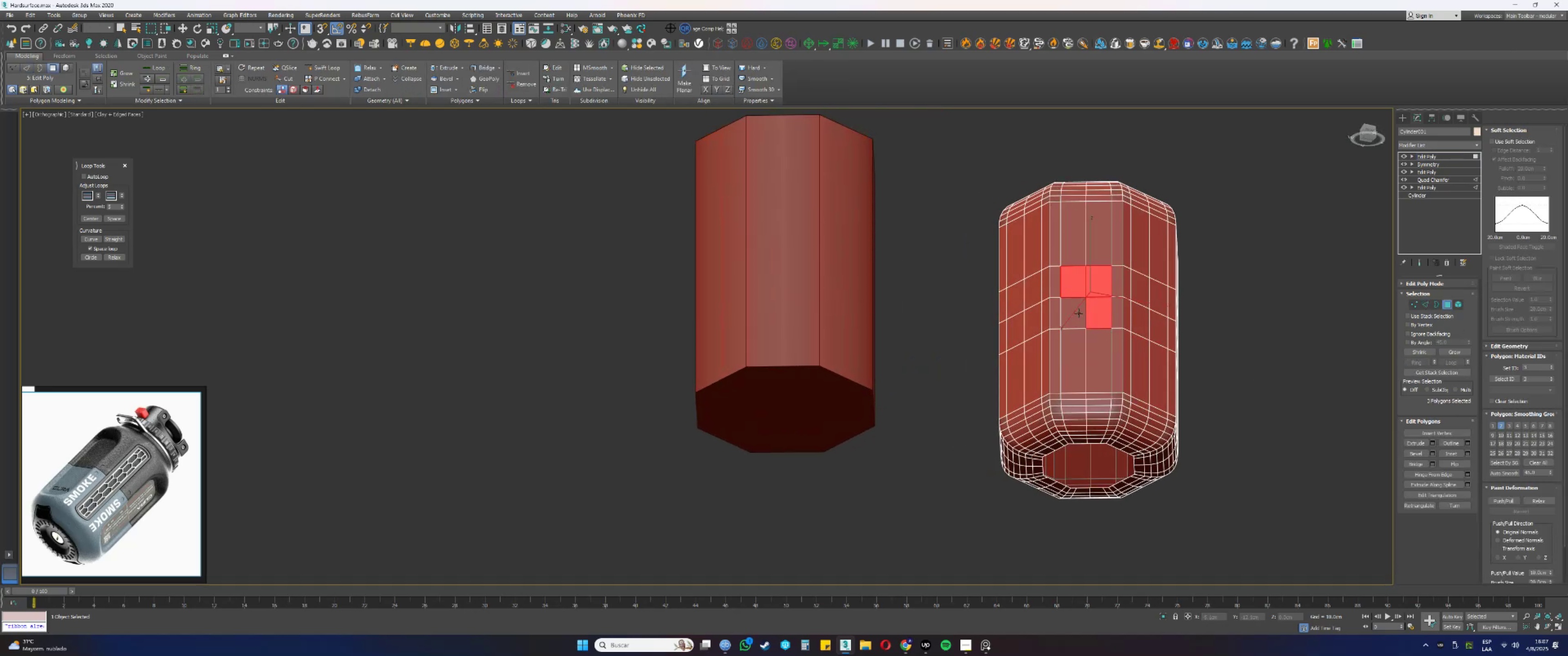 
triple_click([1078, 313])
 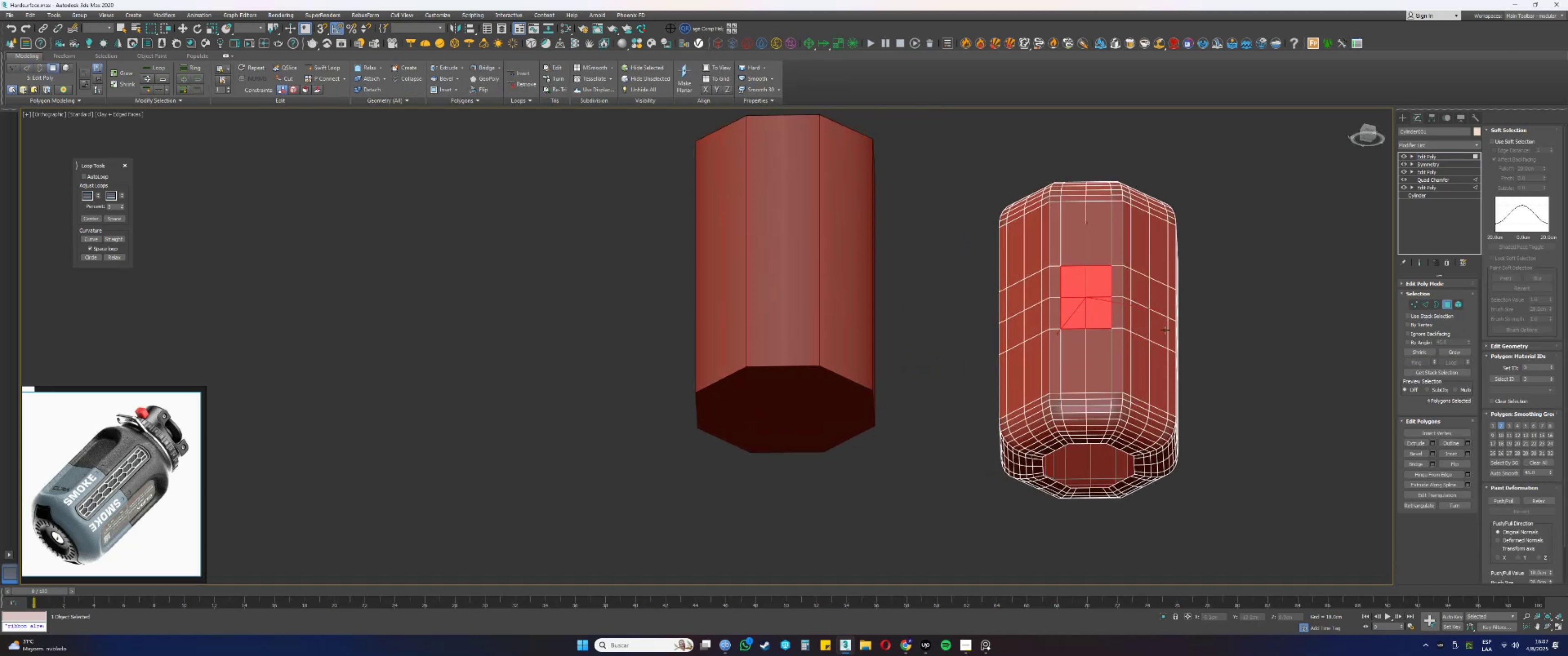 
key(Alt+AltLeft)
 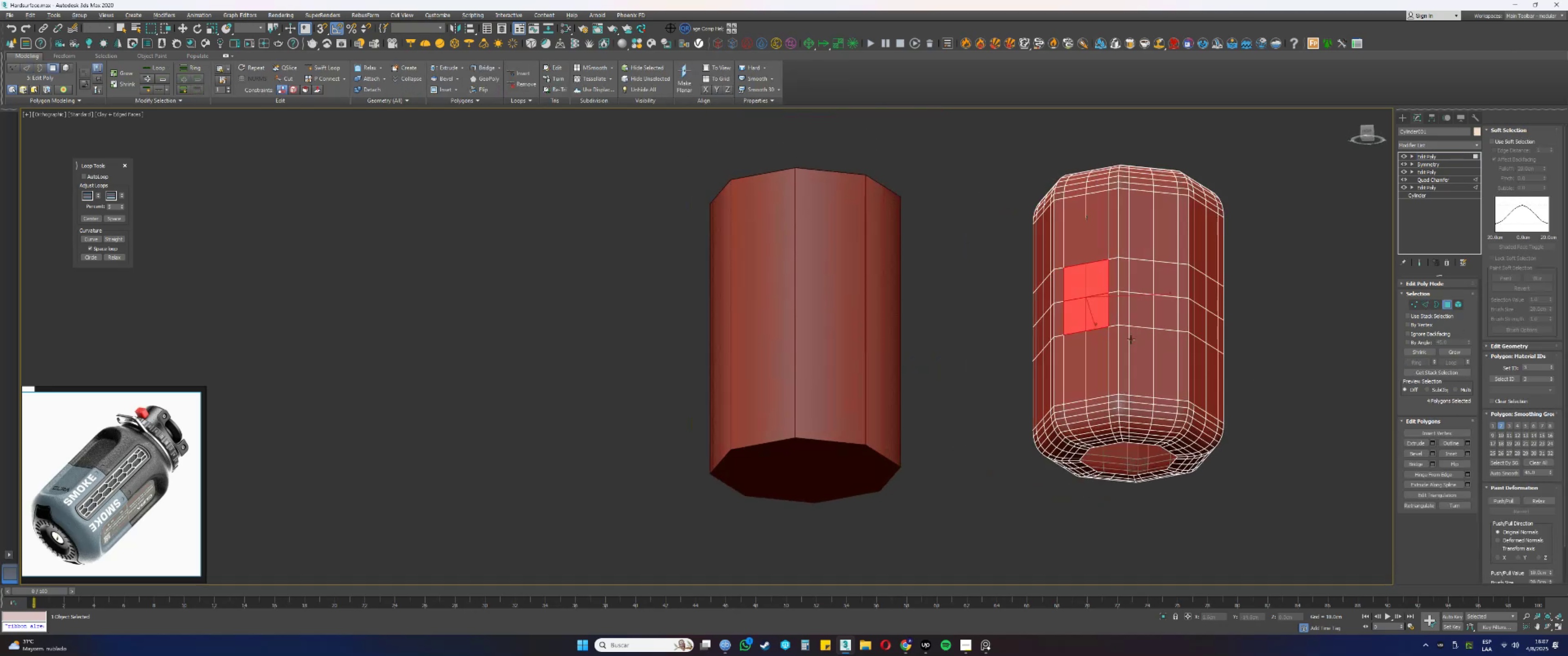 
hold_key(key=ControlLeft, duration=1.1)
left_click([1150, 281])
 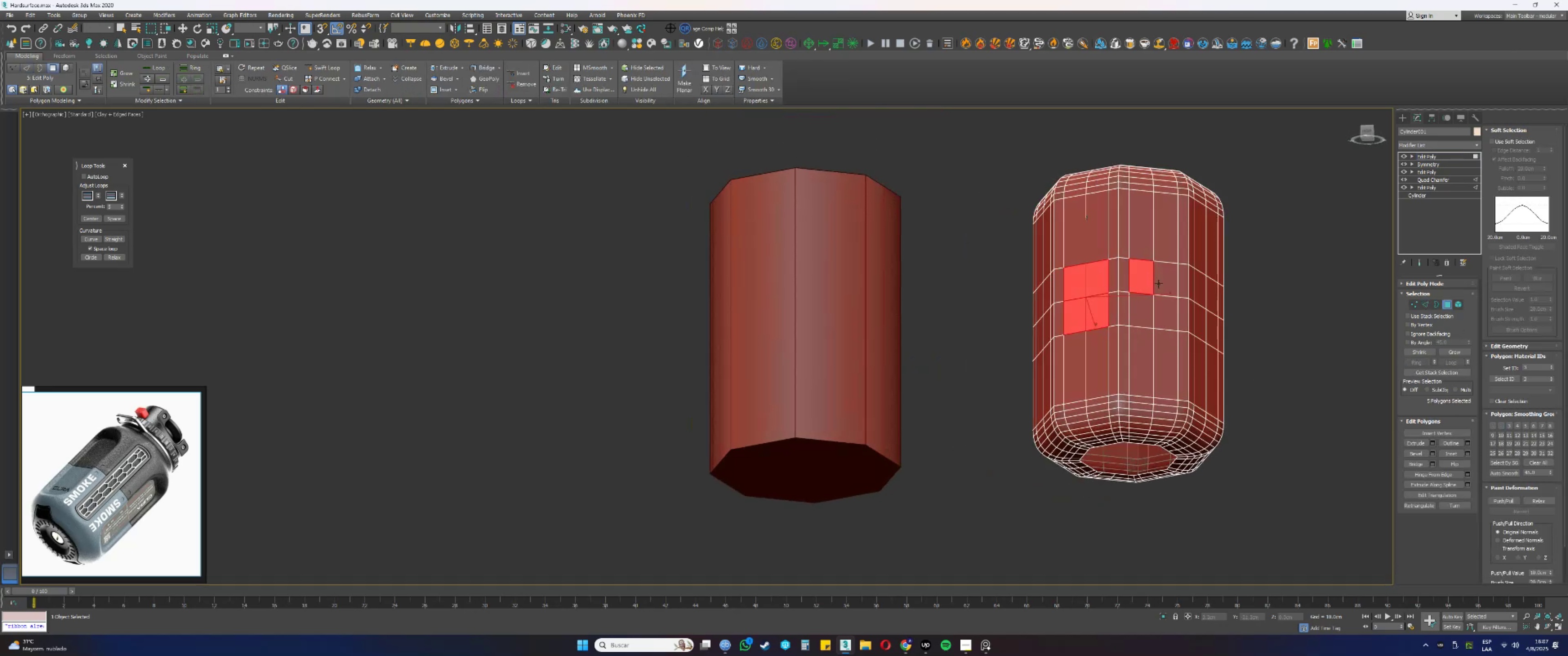 
double_click([1160, 284])
 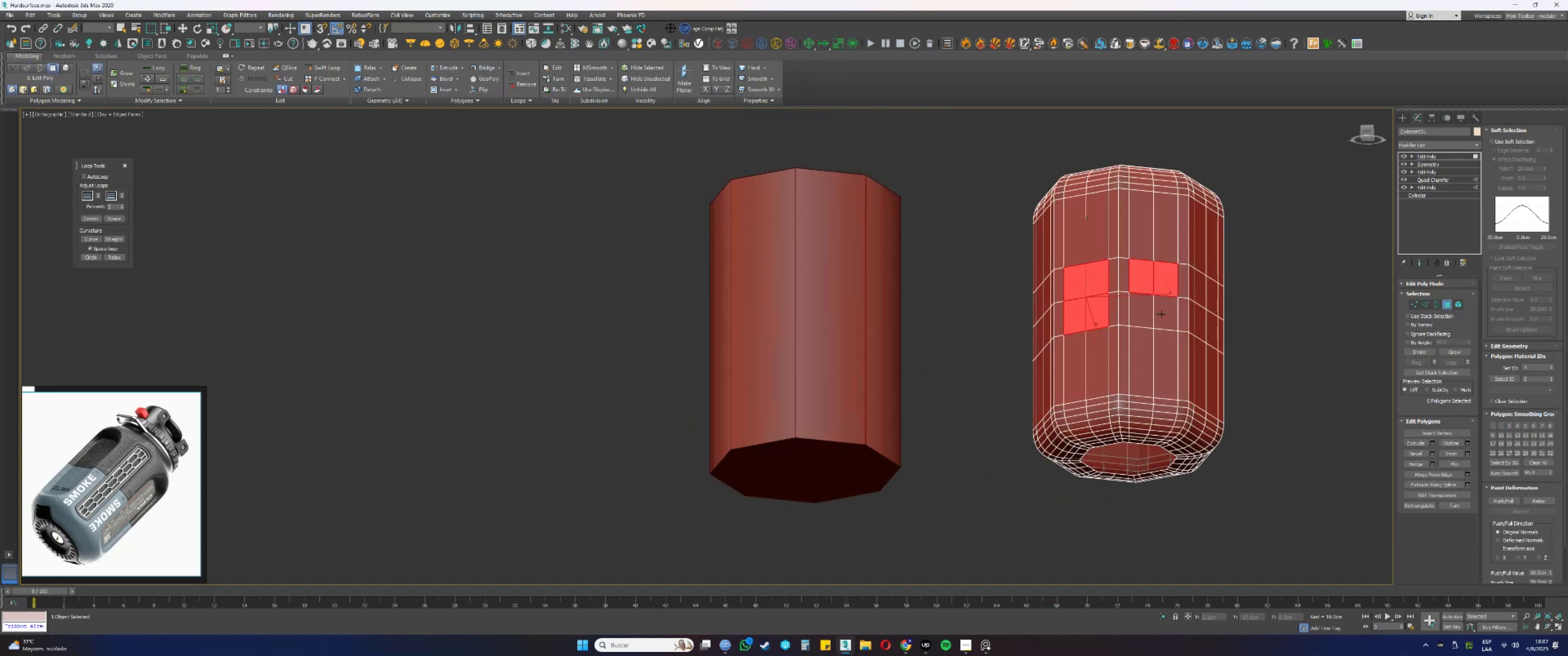 
triple_click([1161, 318])
 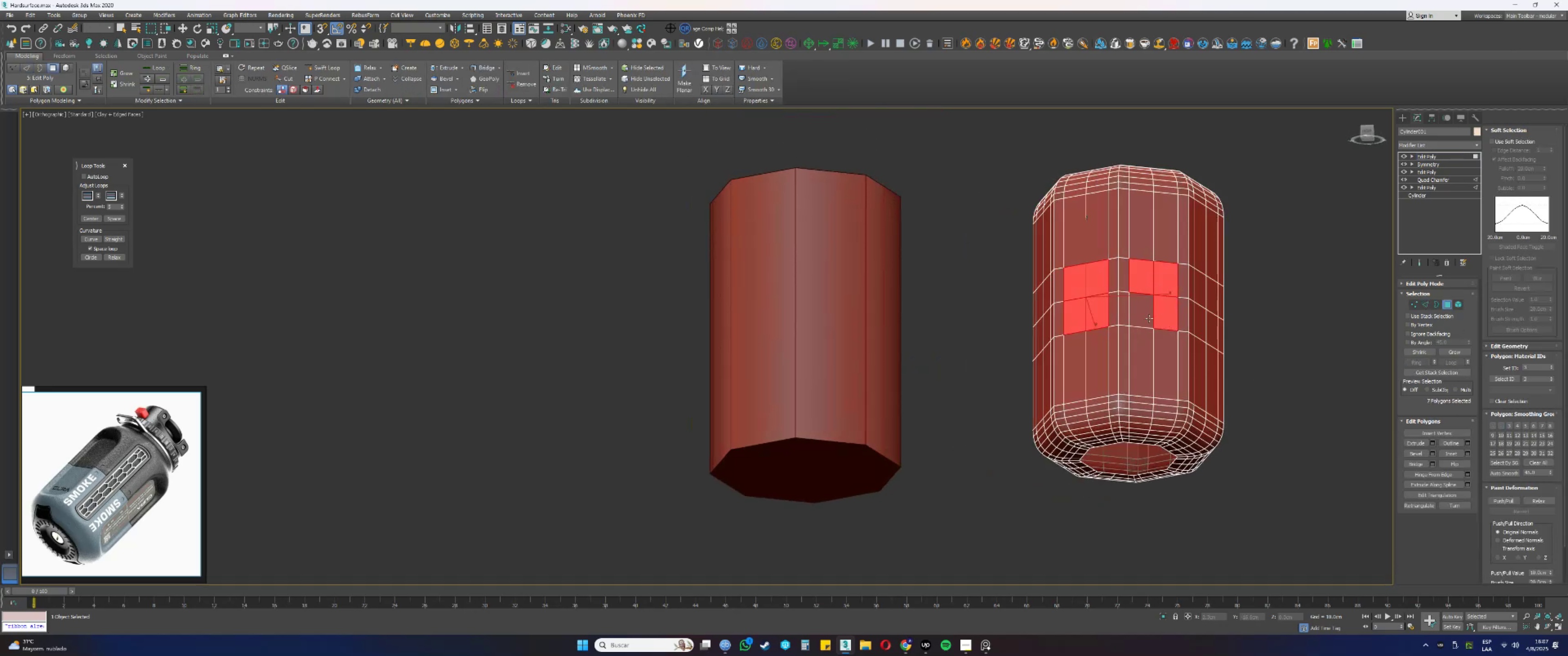 
triple_click([1146, 317])
 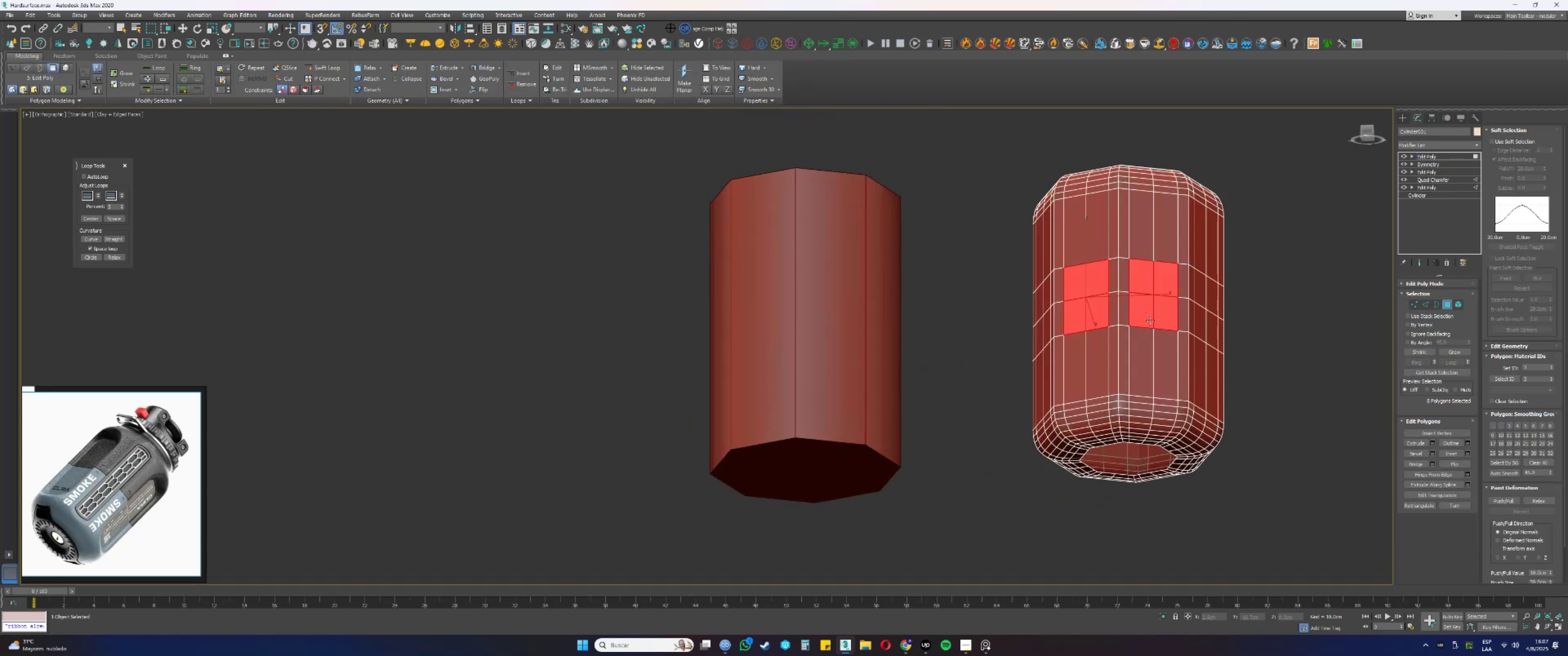 
hold_key(key=AltLeft, duration=0.37)
 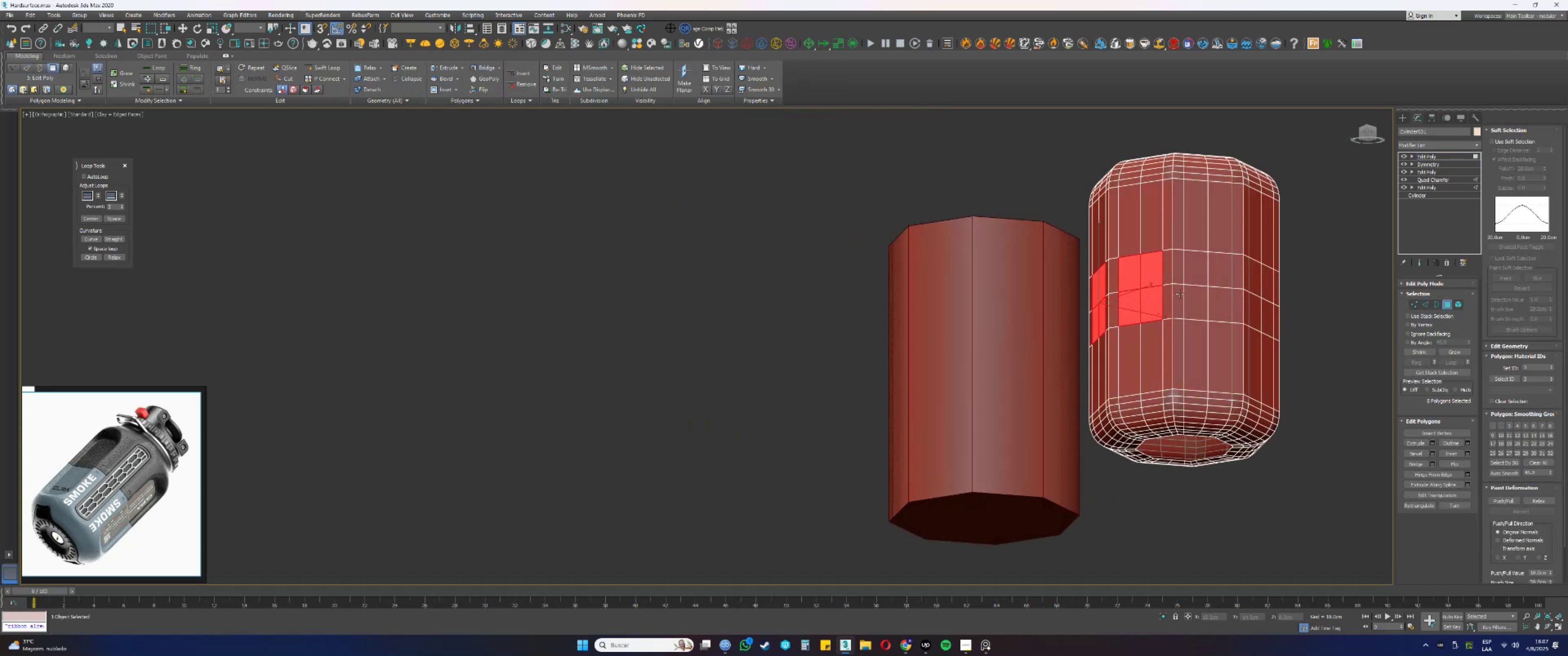 
hold_key(key=ControlLeft, duration=1.0)
left_click([1197, 277])
 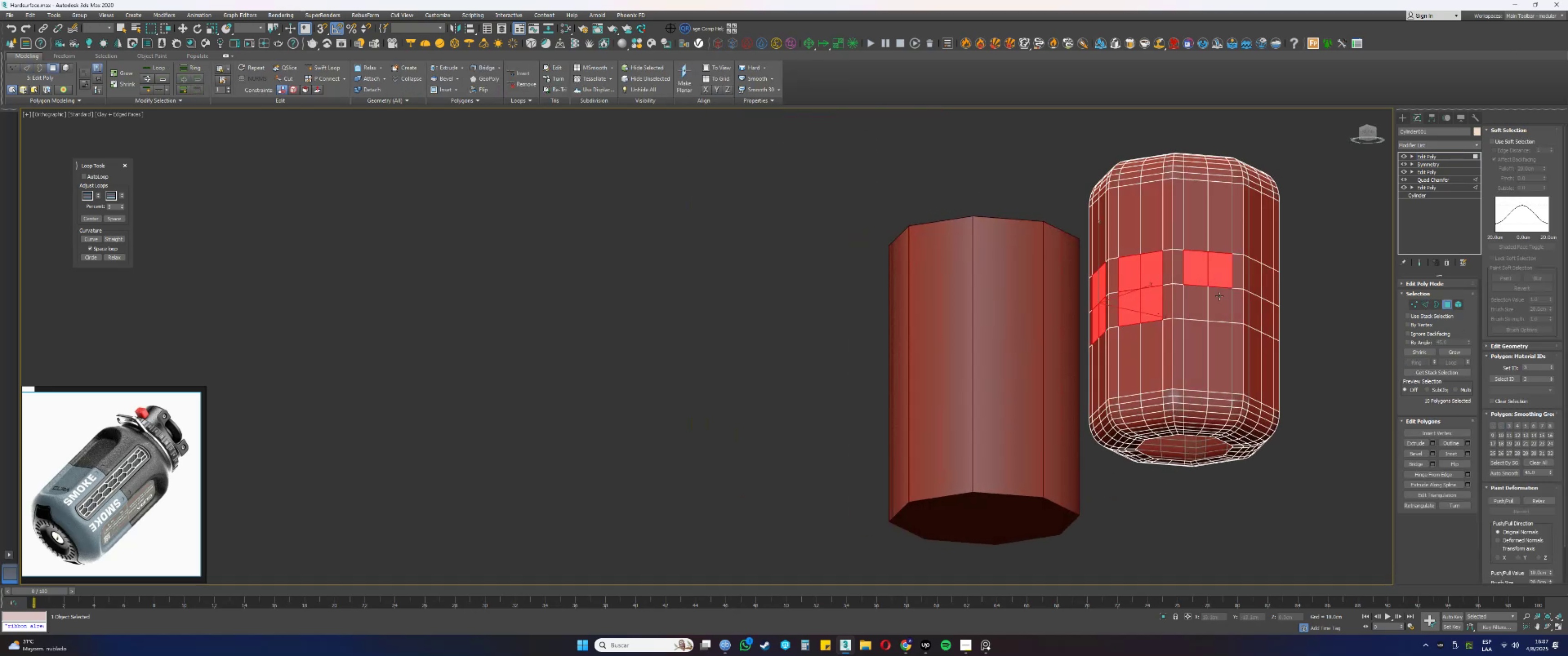 
triple_click([1219, 306])
 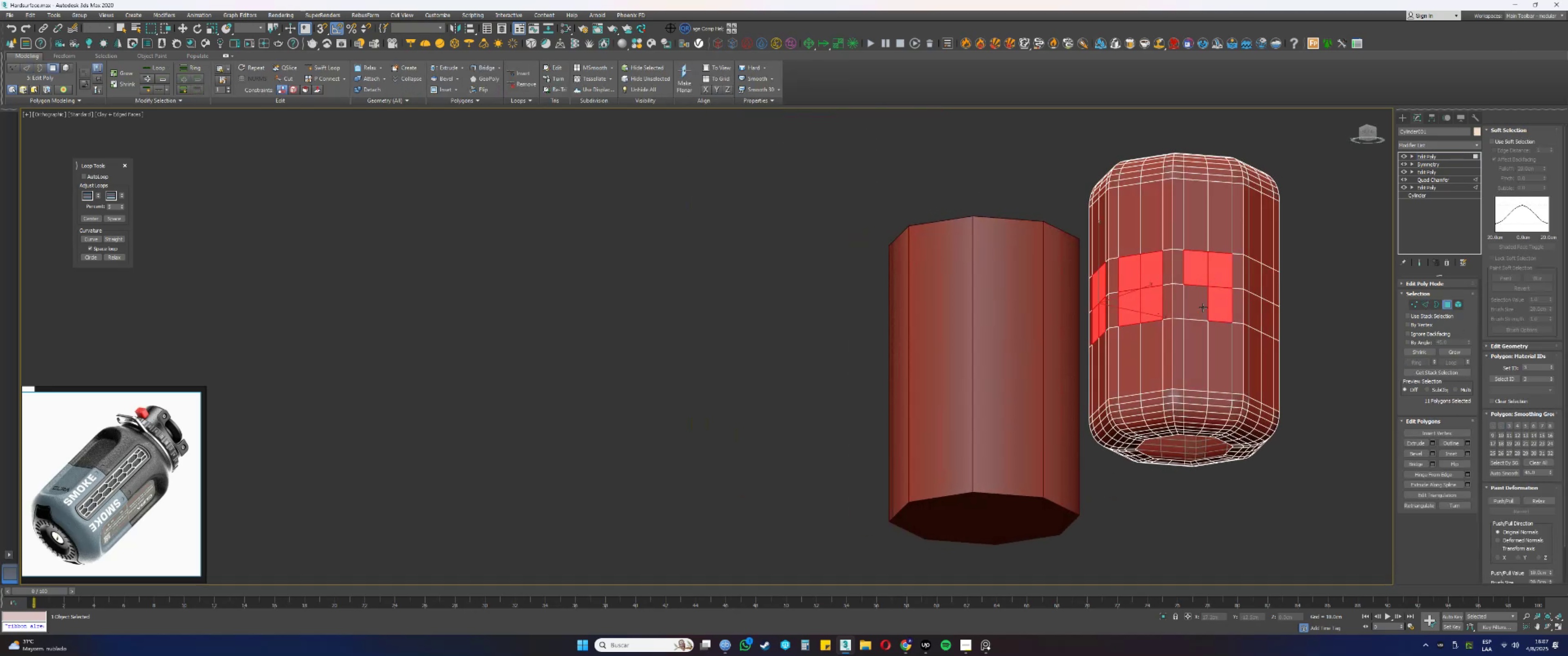 
triple_click([1203, 308])
 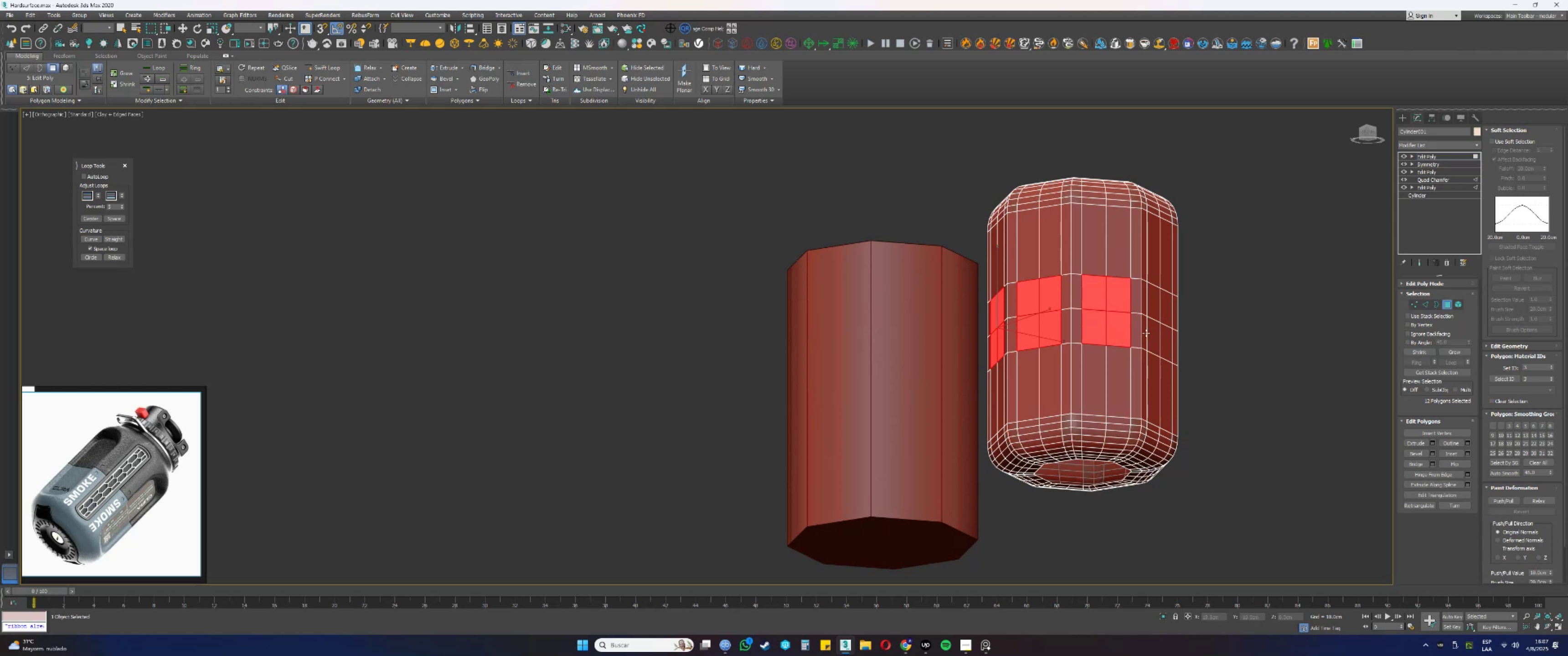 
wait(5.03)
 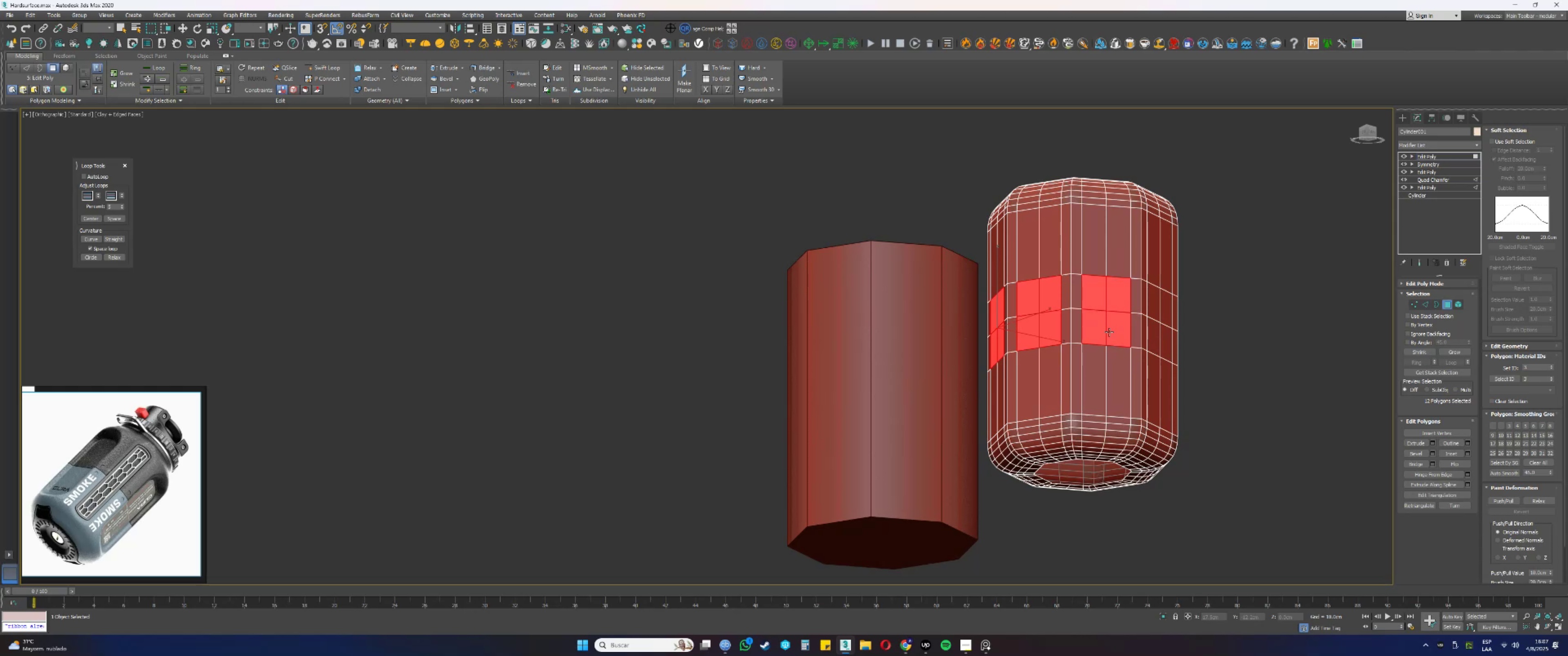 
key(Alt+AltLeft)
 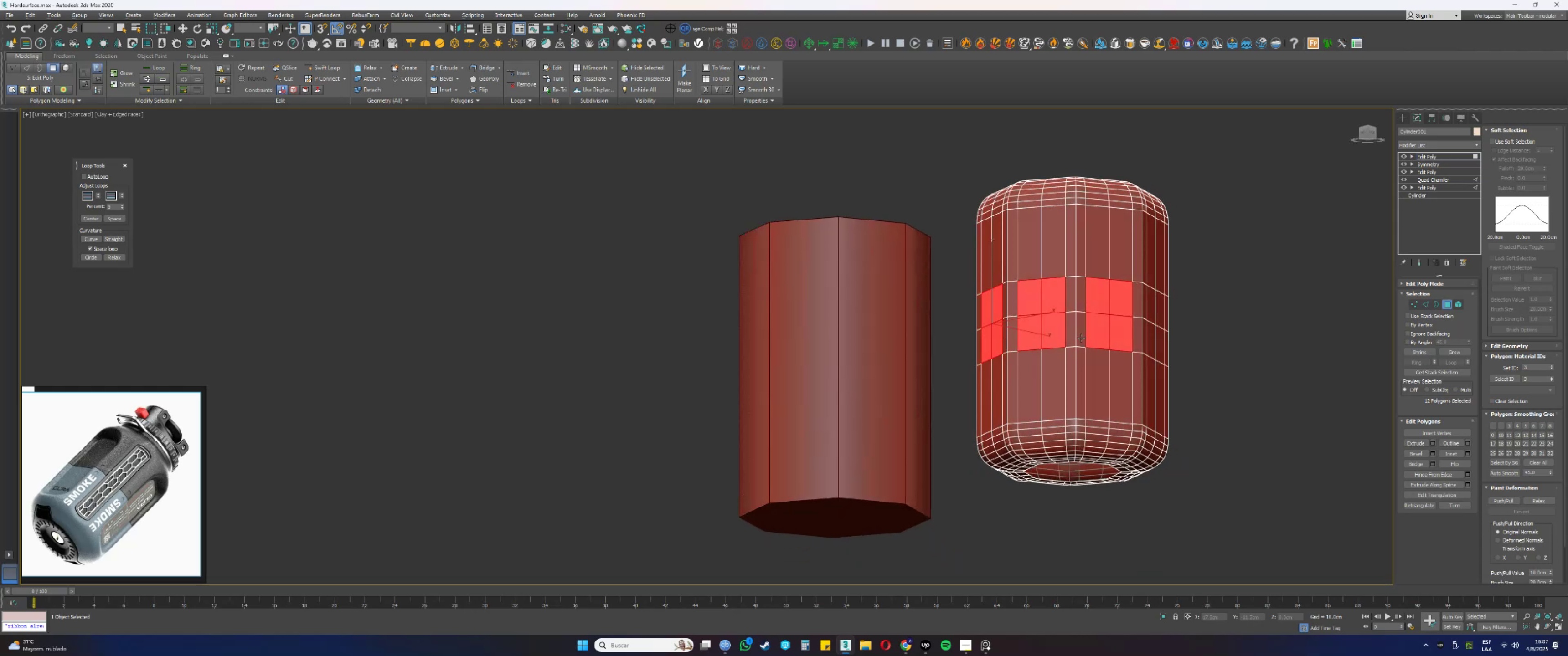 
hold_key(key=AltLeft, duration=0.98)
double_click([1047, 308])
 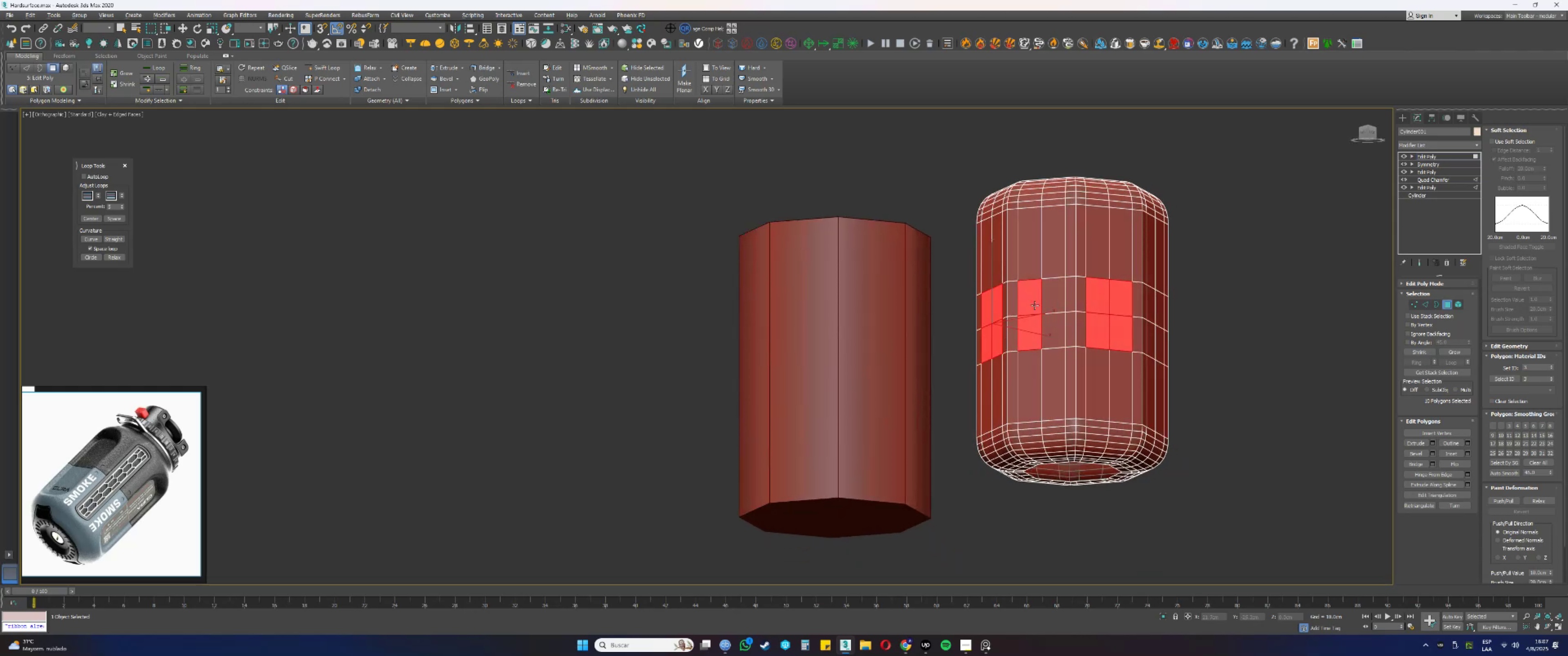 
triple_click([1035, 305])
 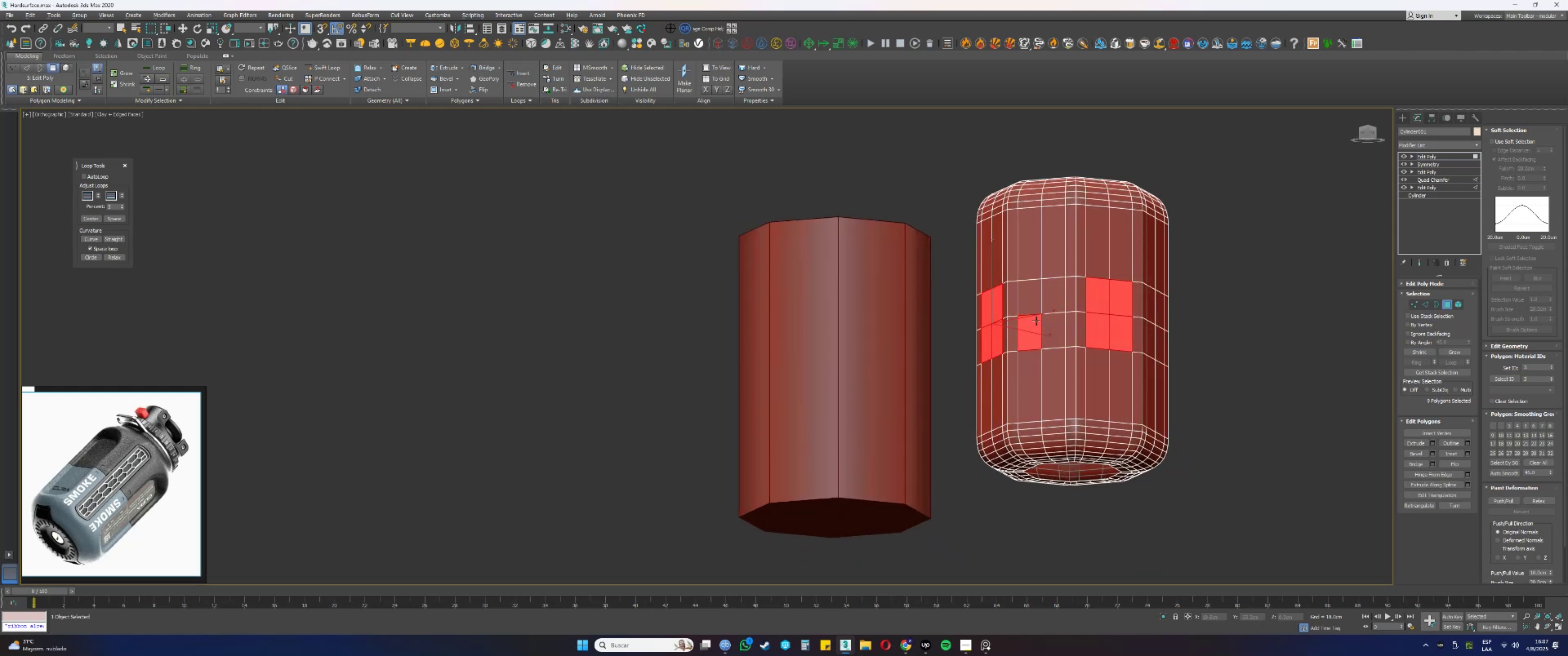 
triple_click([1036, 323])
 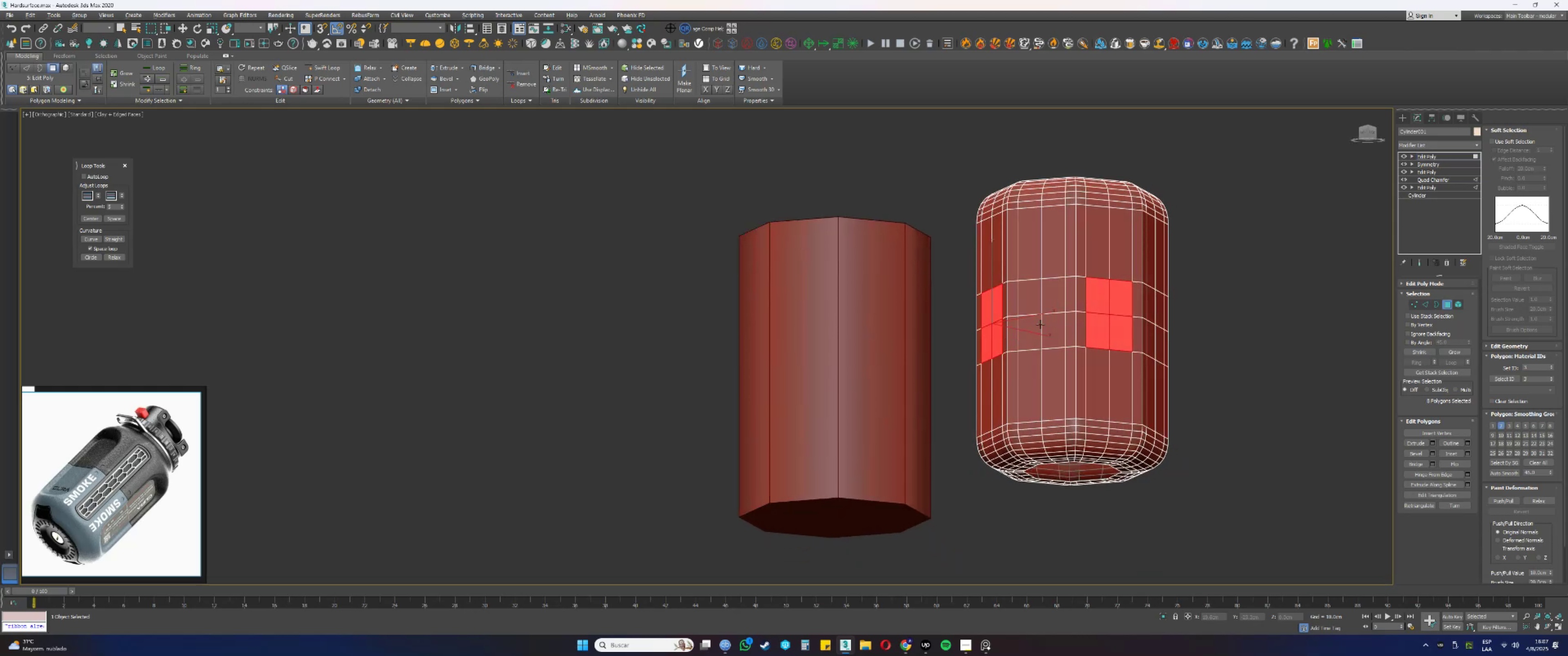 
hold_key(key=AltLeft, duration=1.5)
 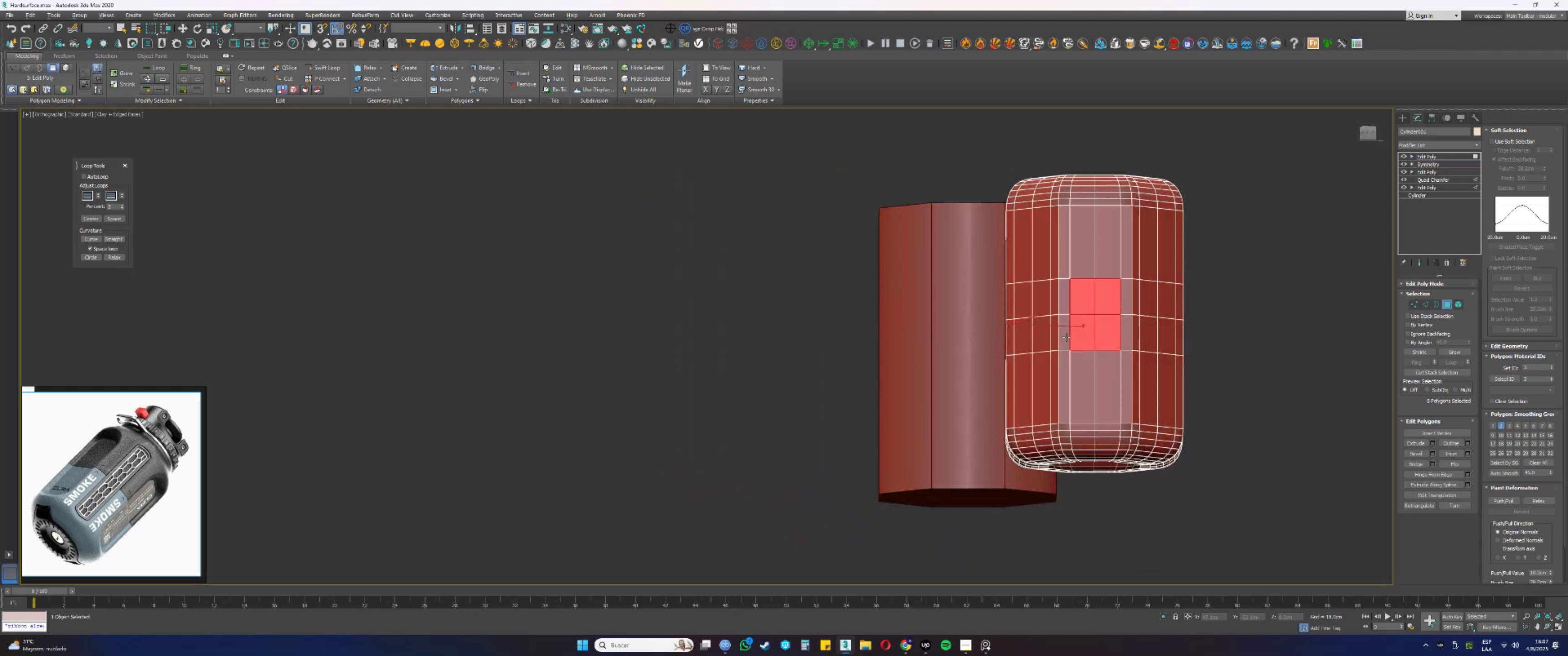 
key(Alt+AltLeft)
 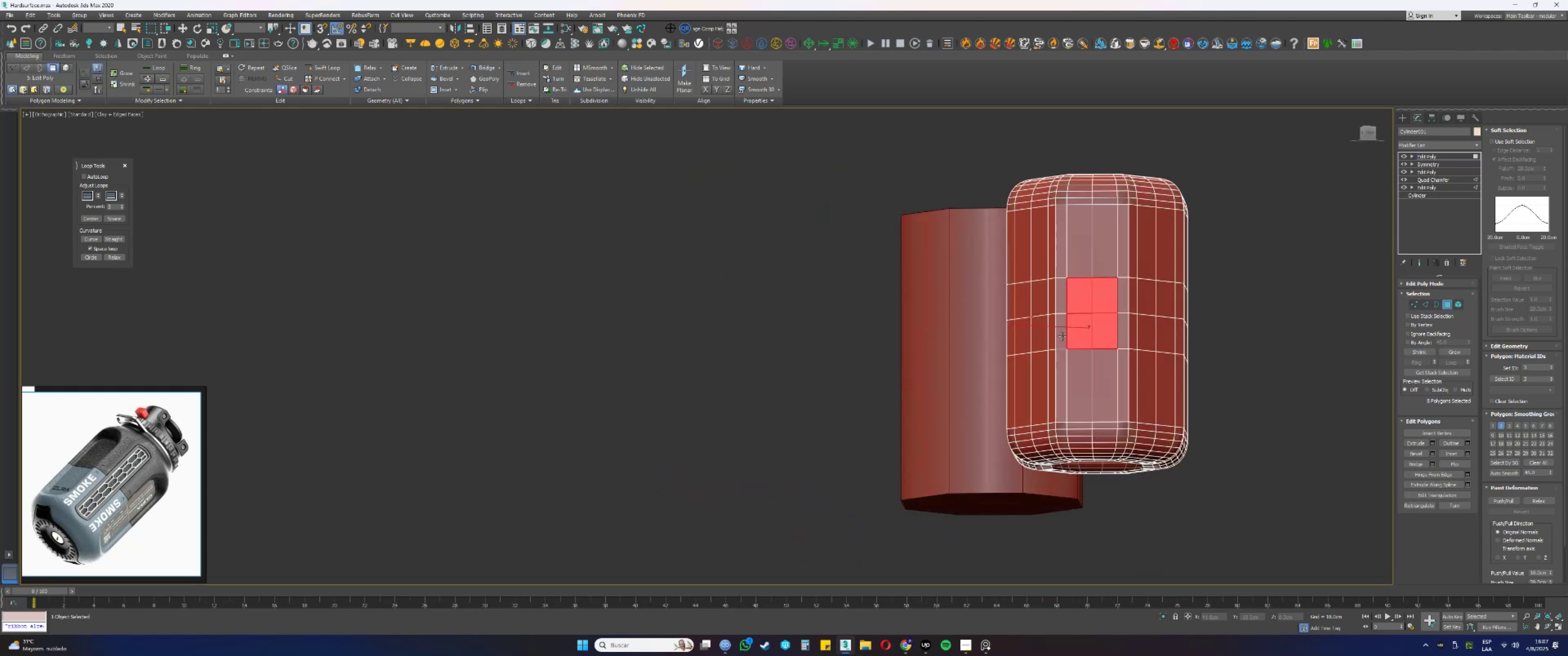 
key(Alt+AltLeft)
 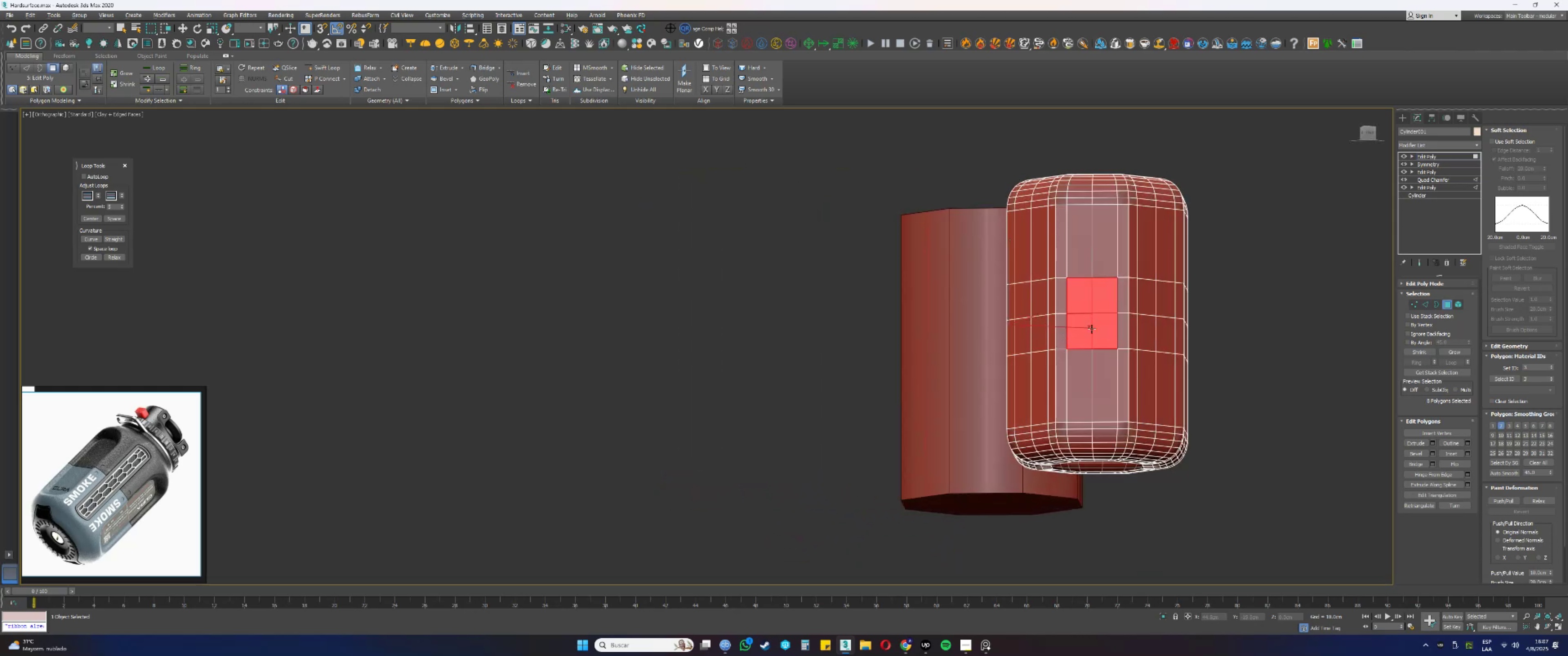 
key(Alt+AltLeft)
 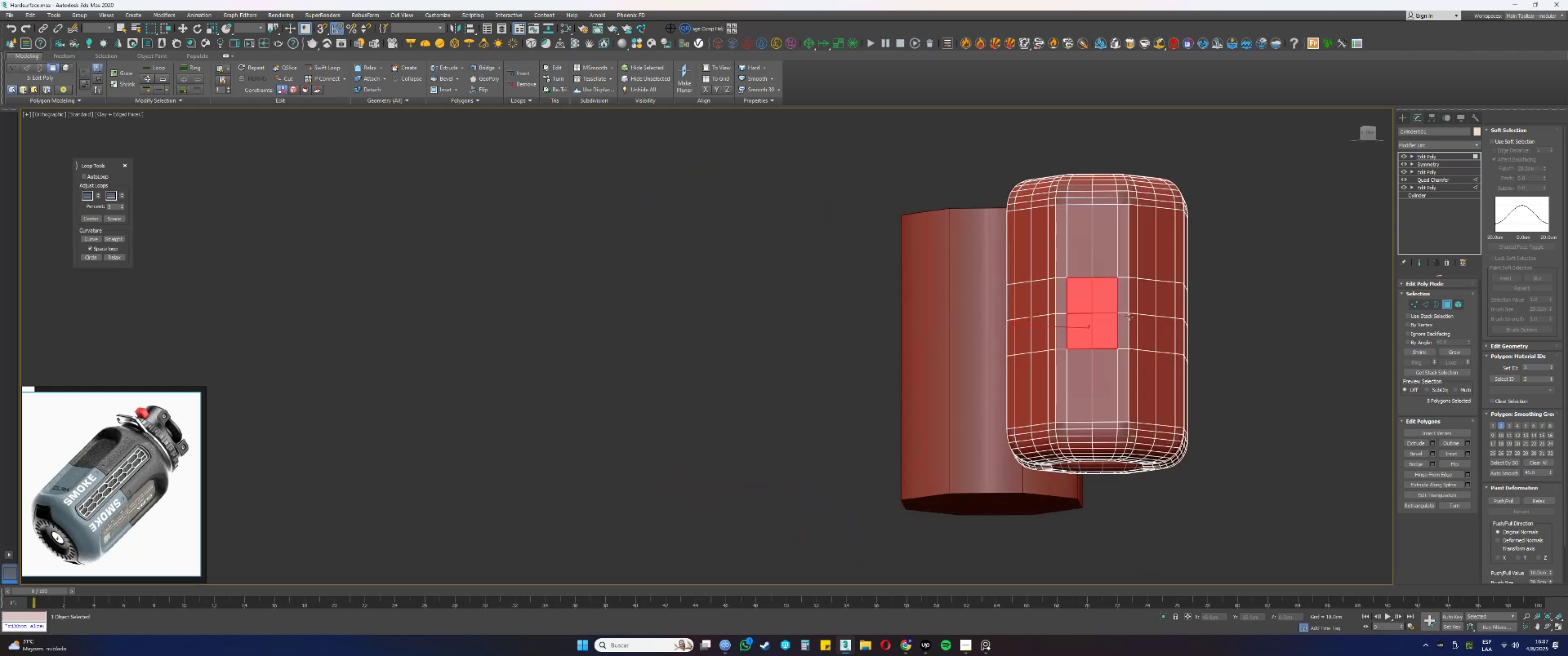 
hold_key(key=AltLeft, duration=0.36)
 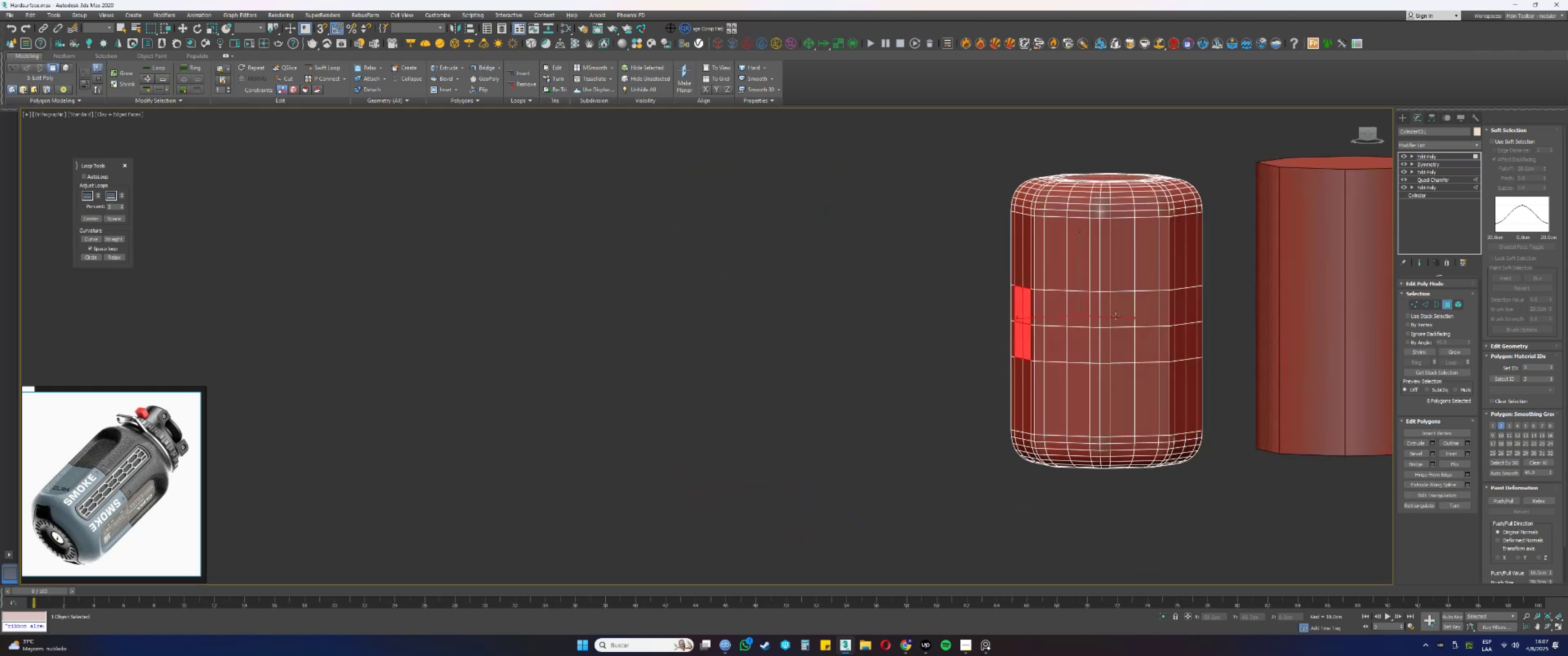 
hold_key(key=ControlLeft, duration=0.96)
left_click([1123, 315])
 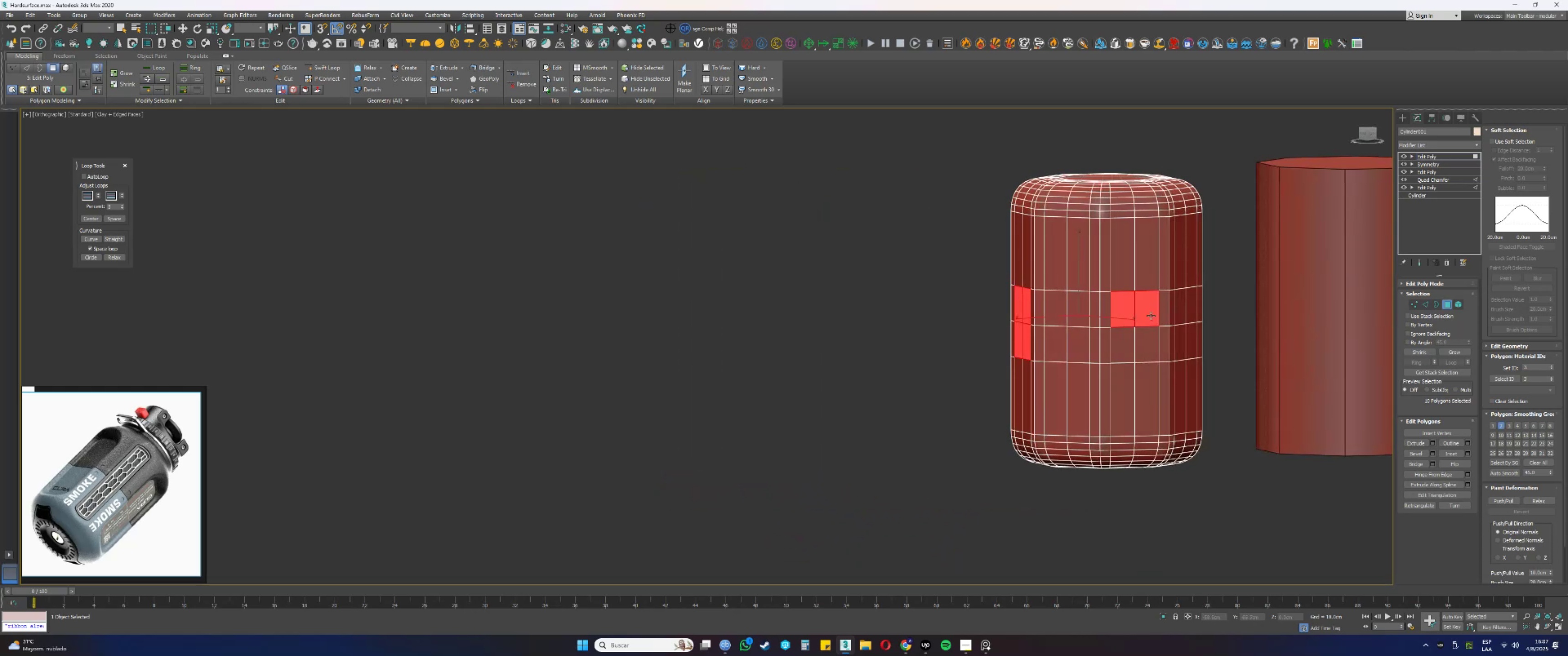 
triple_click([1150, 341])
 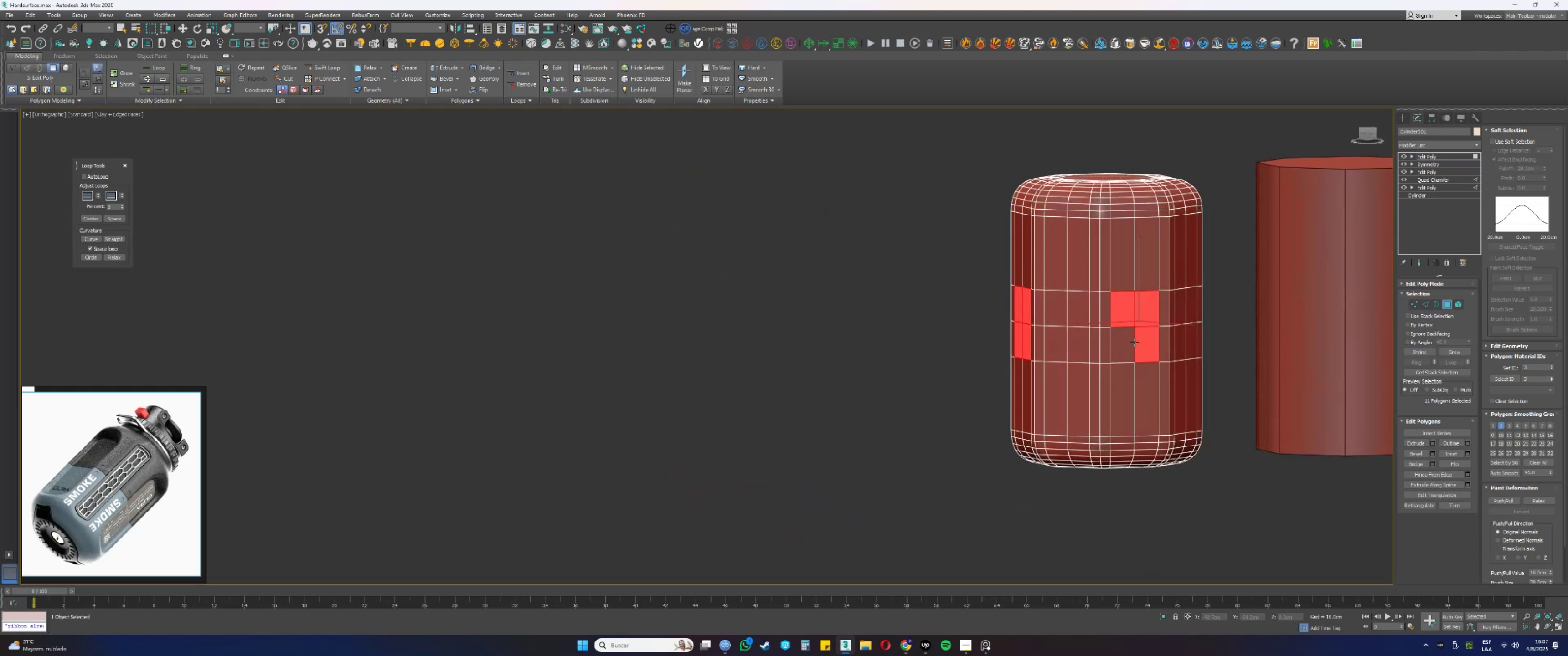 
triple_click([1132, 343])
 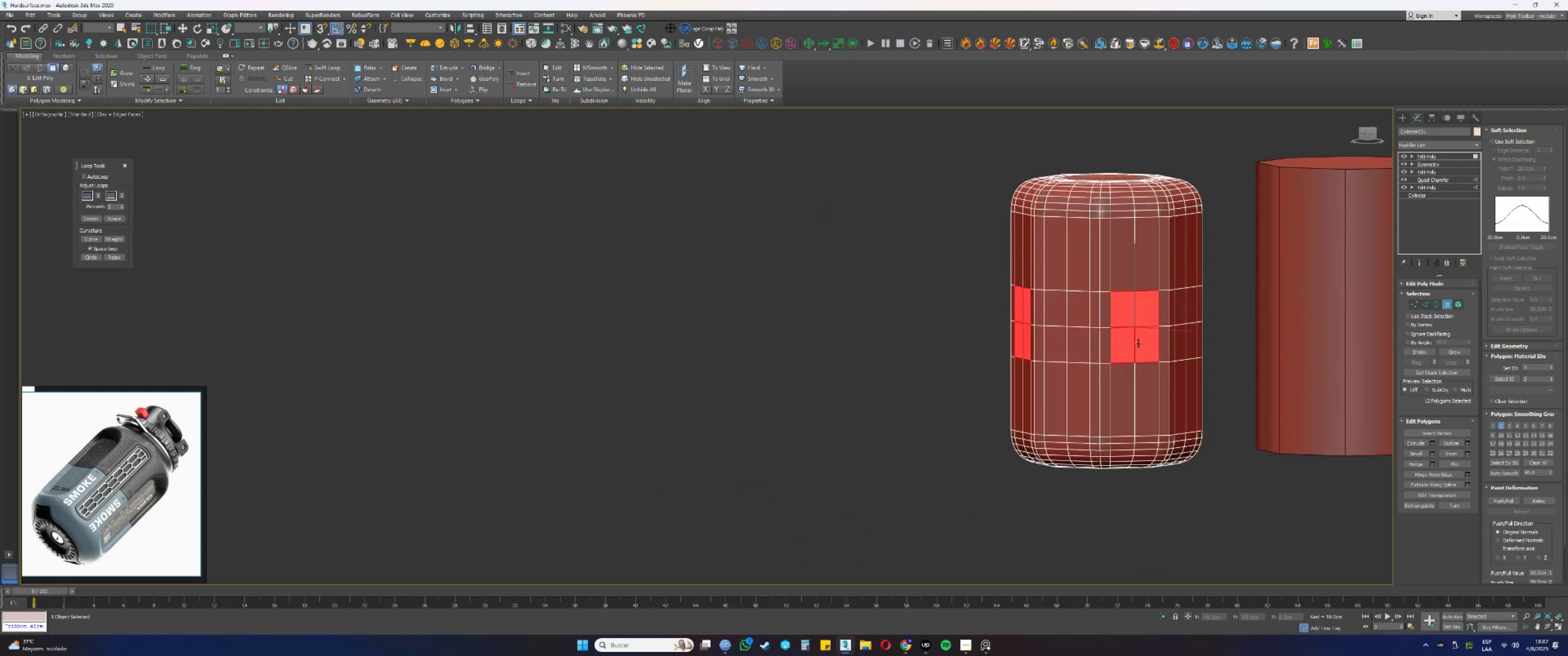 
hold_key(key=AltLeft, duration=0.57)
 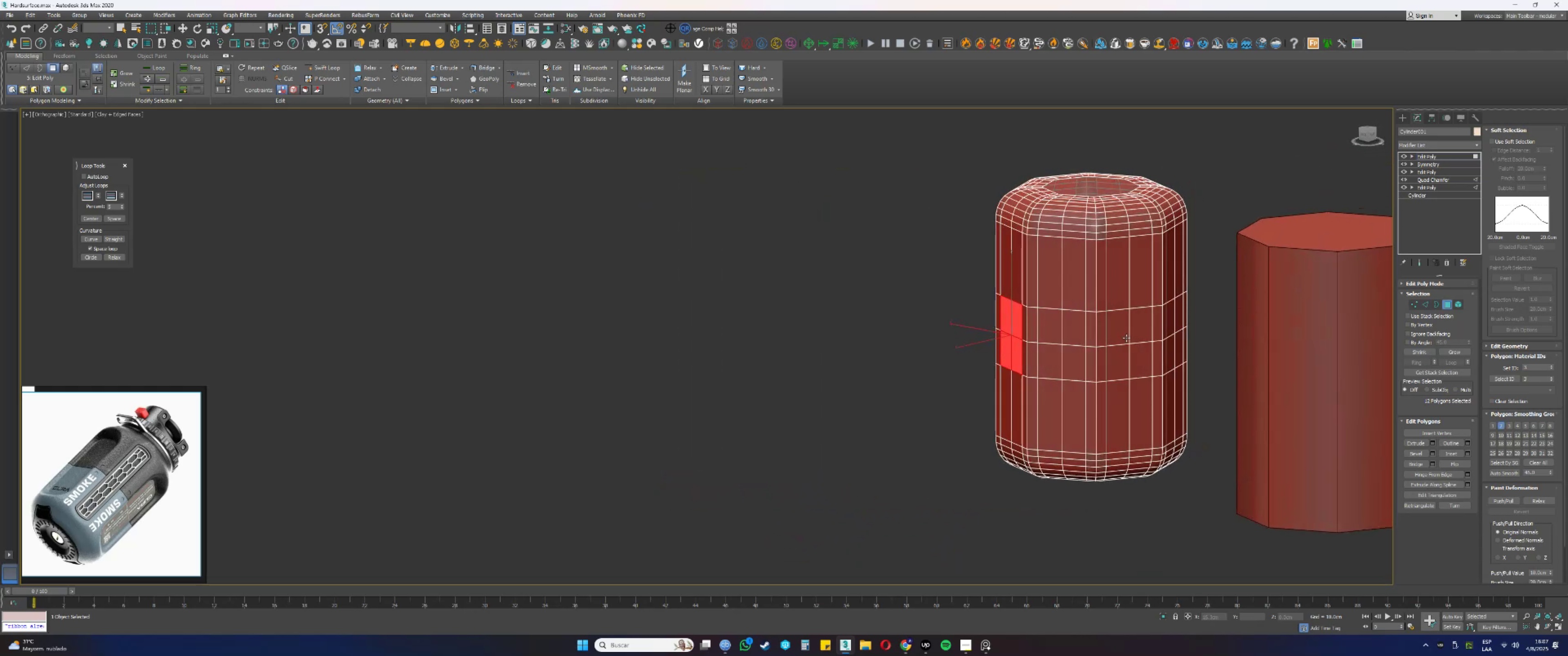 
hold_key(key=ControlLeft, duration=0.86)
double_click([1124, 329])
 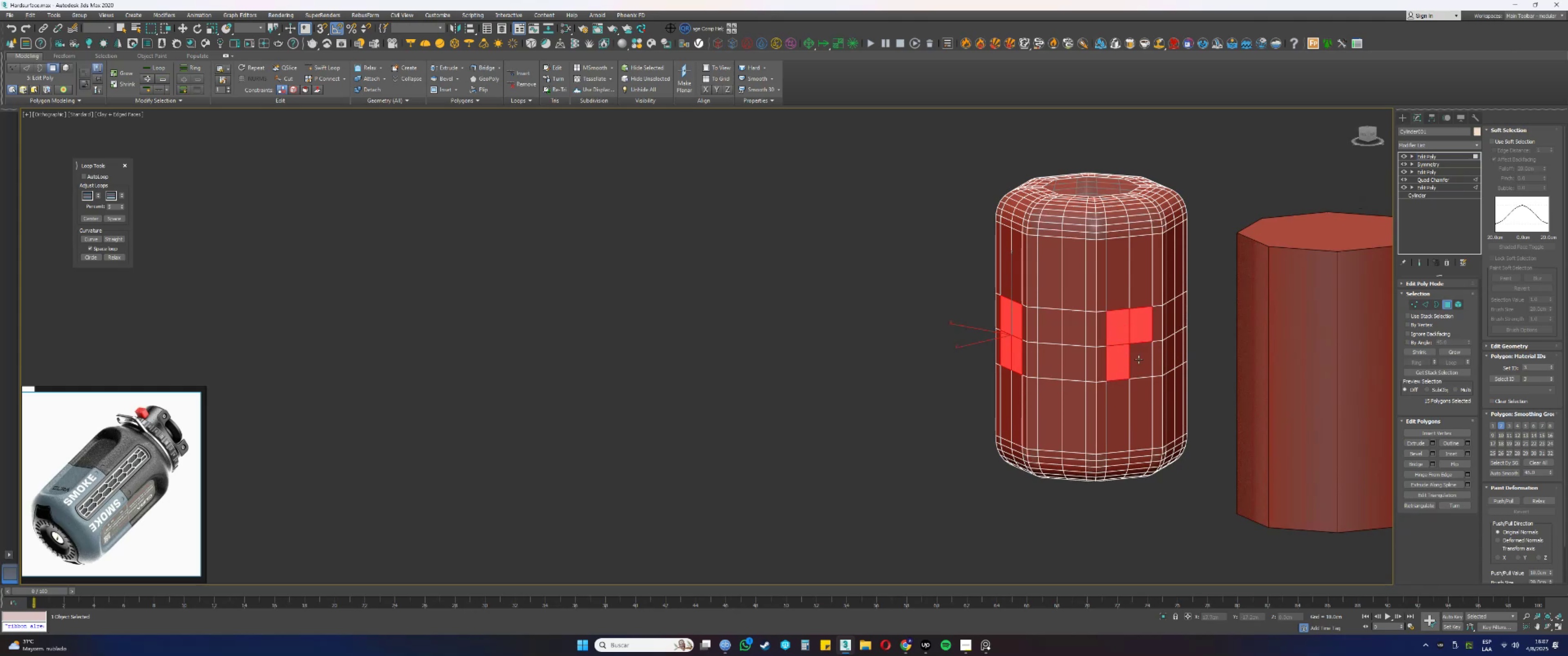 
hold_key(key=AltLeft, duration=1.15)
 